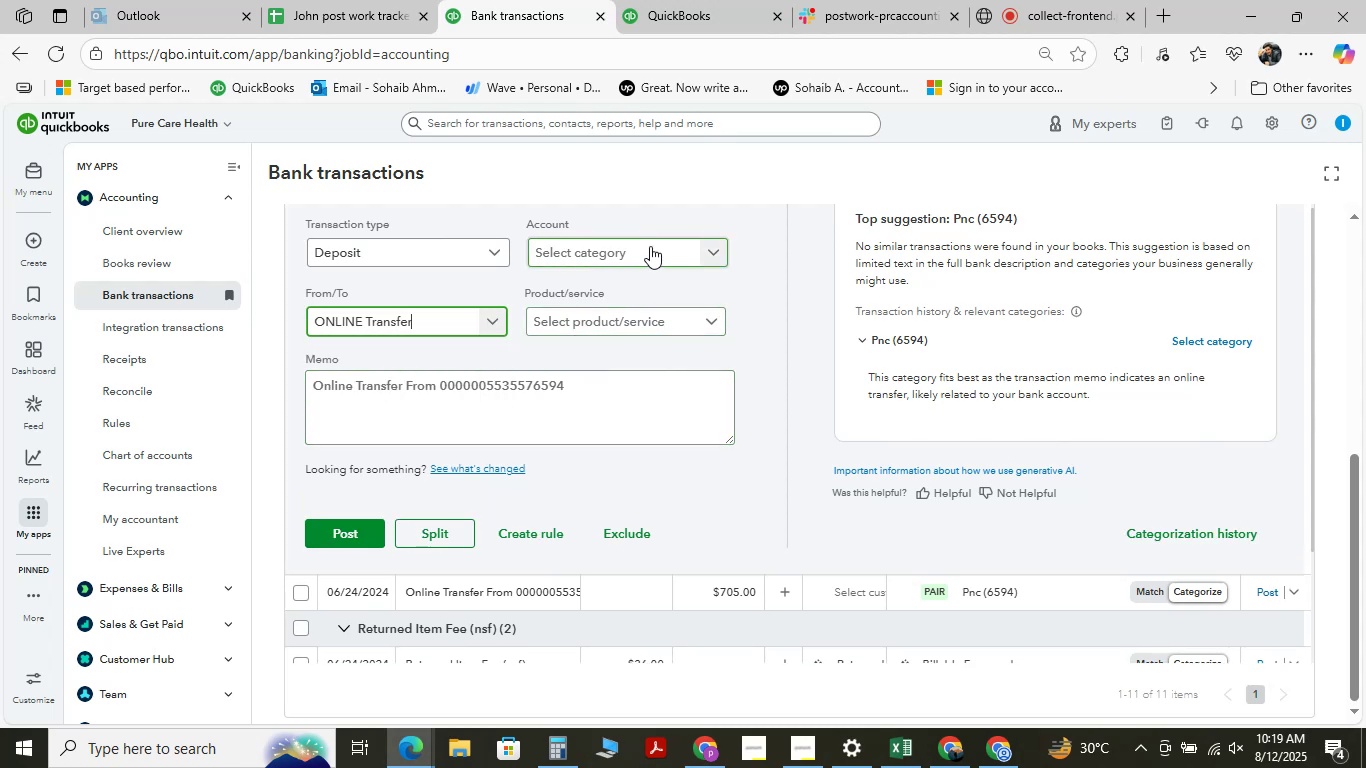 
left_click([704, 252])
 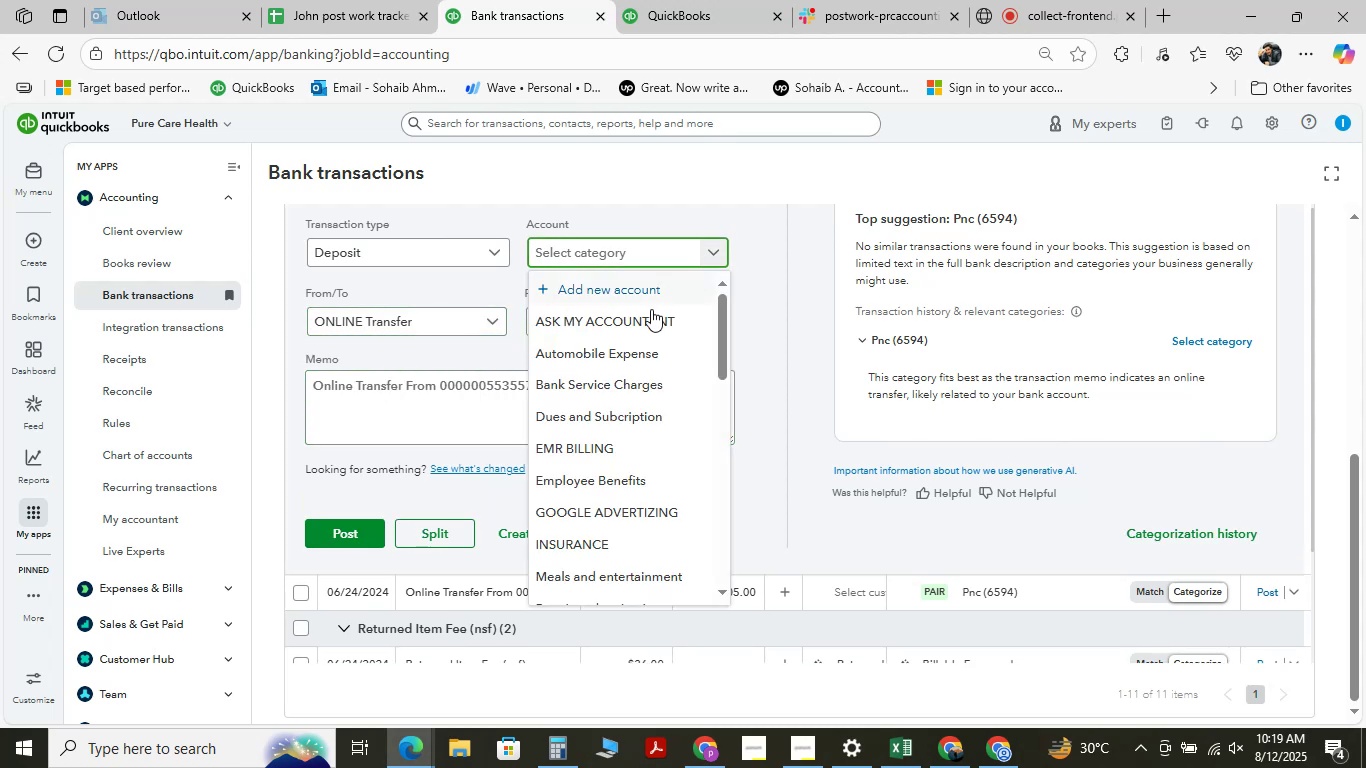 
left_click([642, 318])
 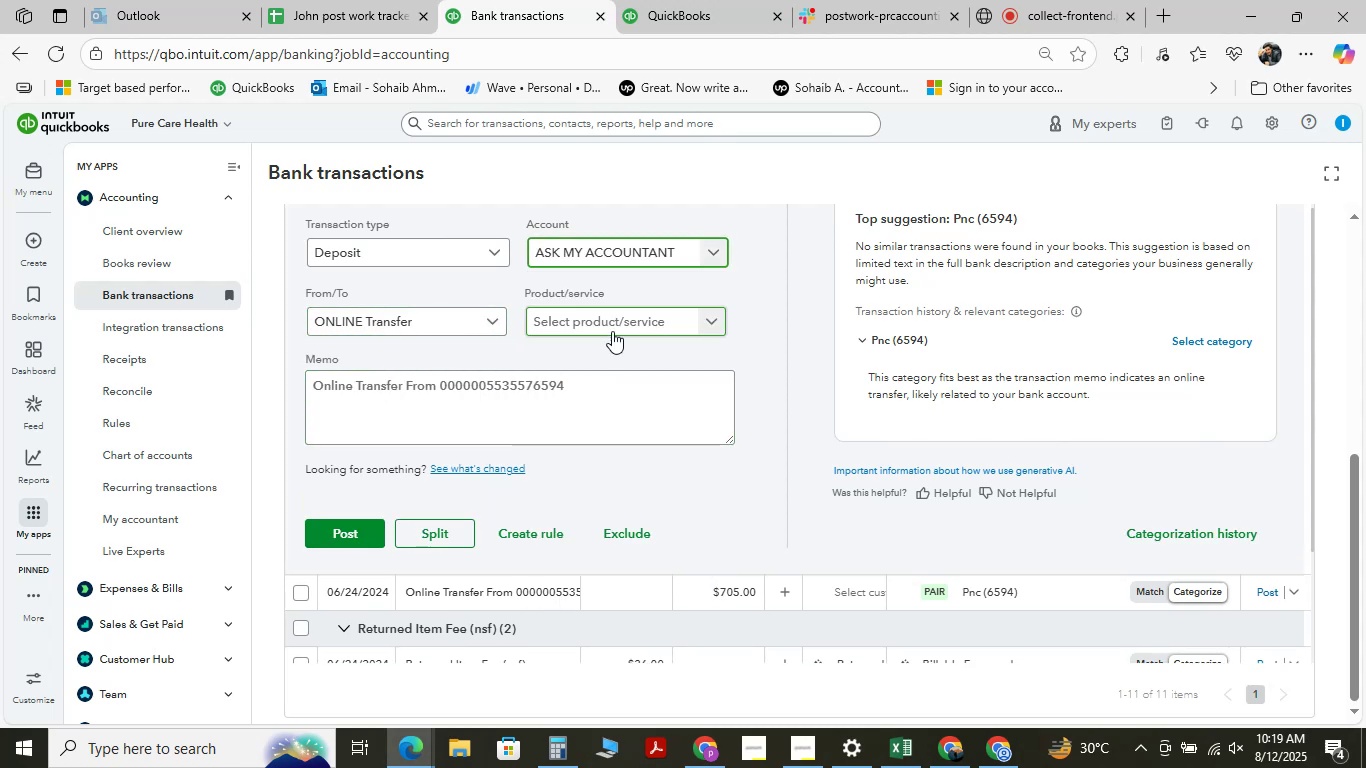 
left_click([340, 522])
 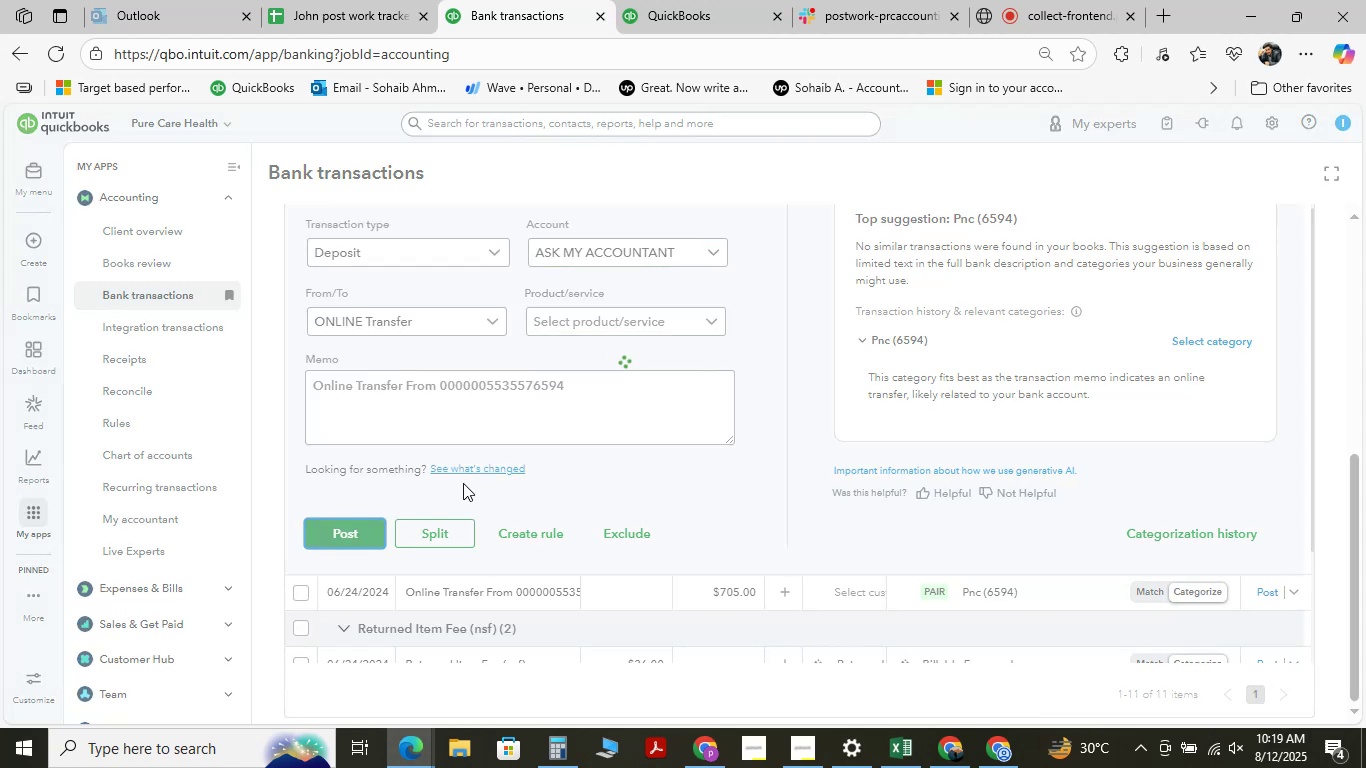 
mouse_move([567, 55])
 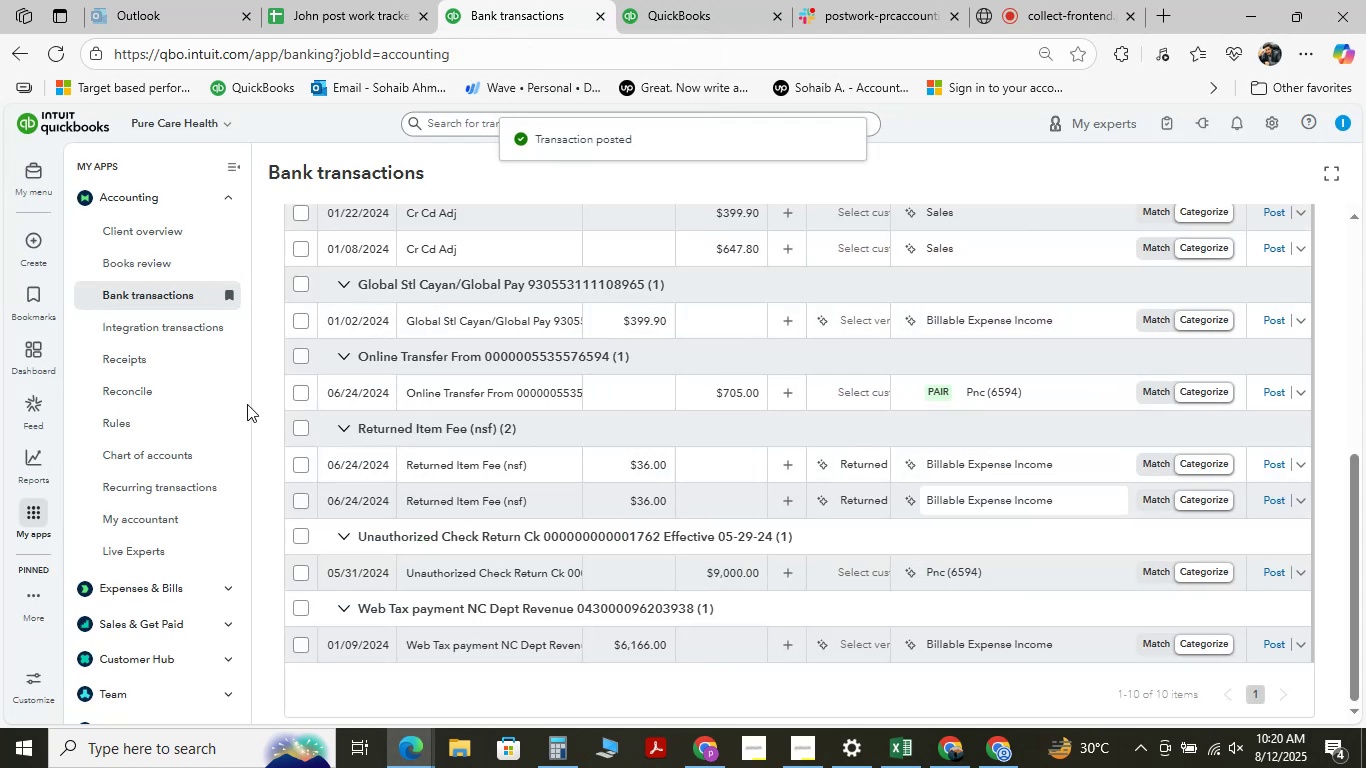 
wait(6.14)
 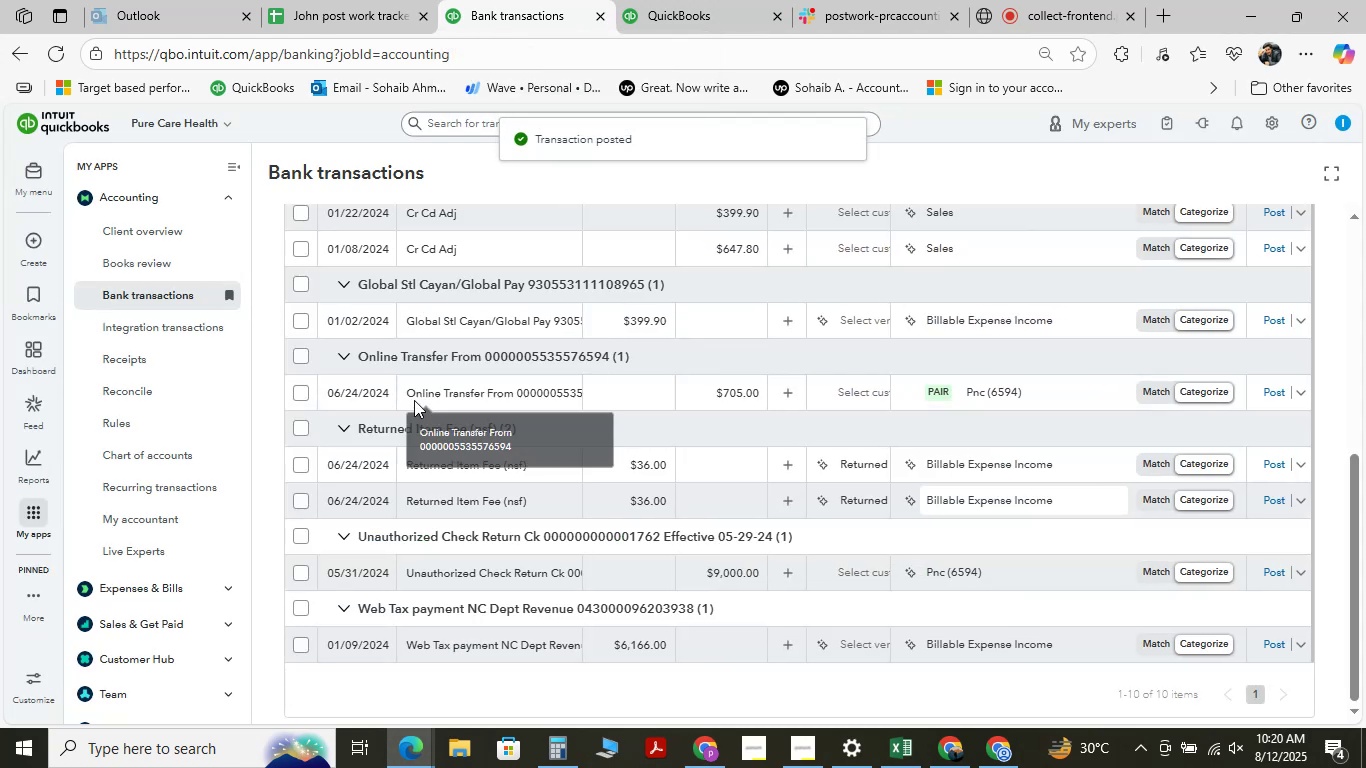 
left_click([468, 400])
 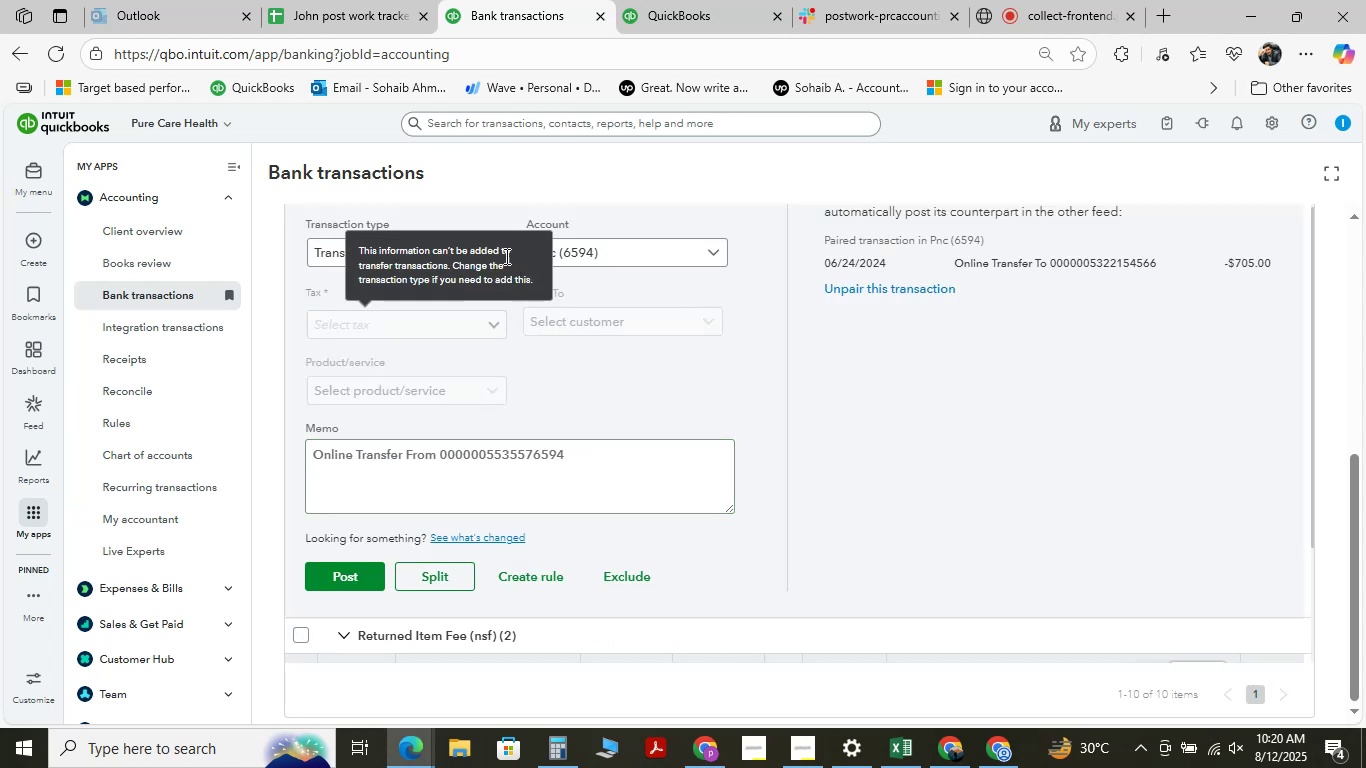 
left_click([490, 254])
 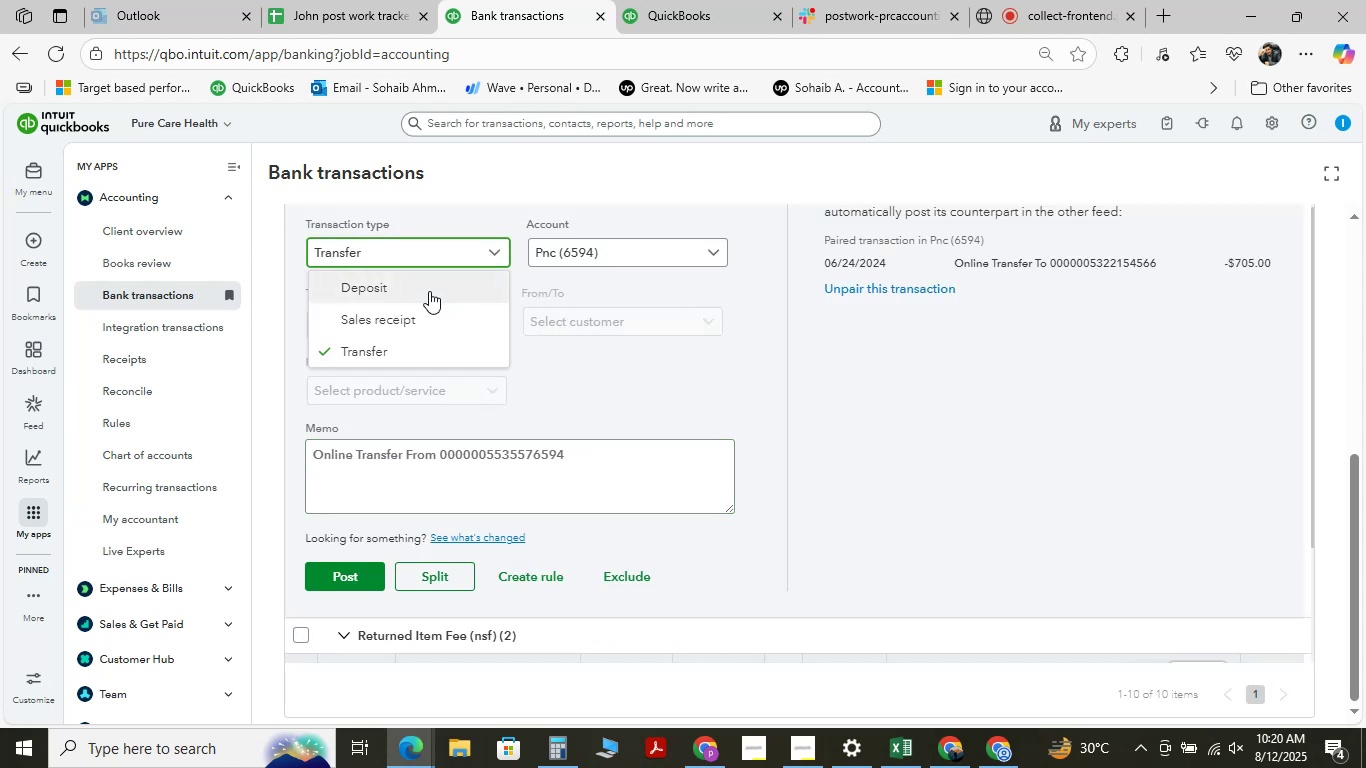 
left_click([429, 291])
 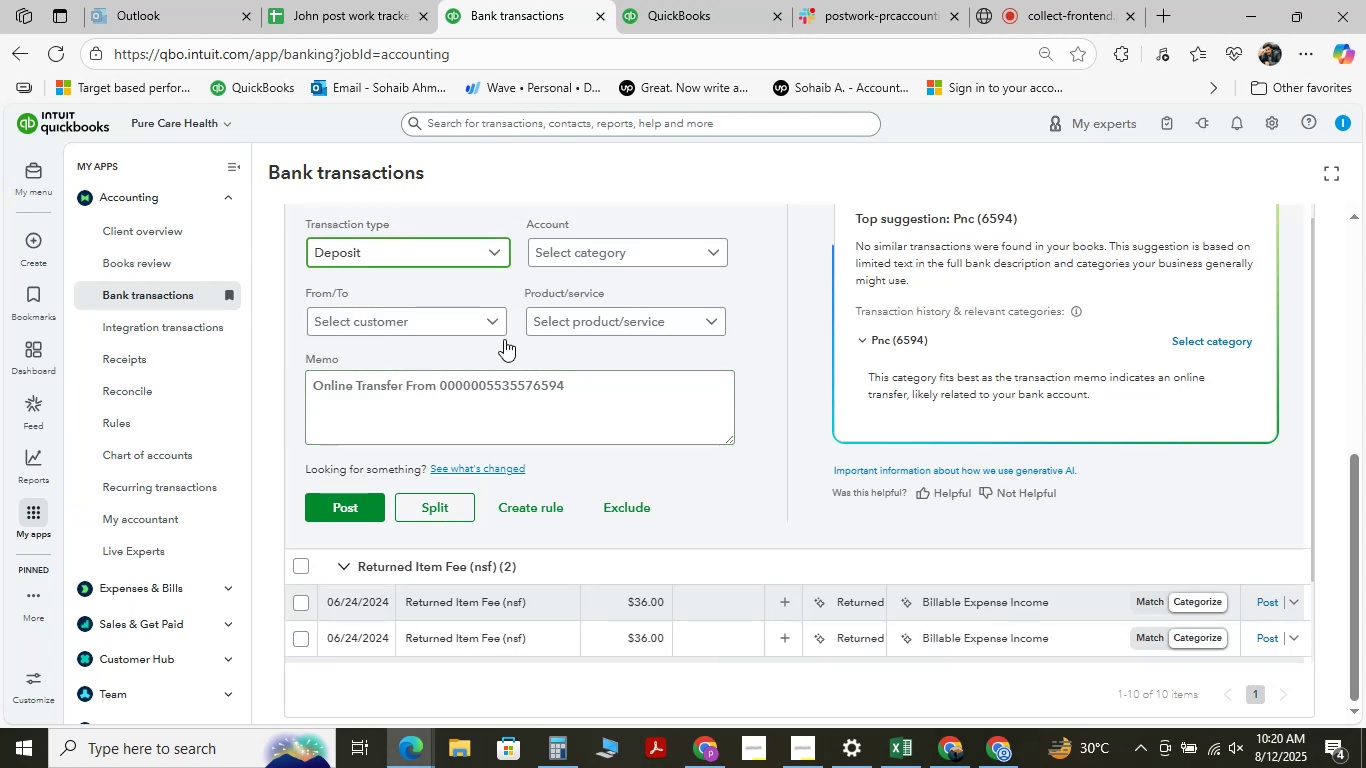 
left_click([489, 320])
 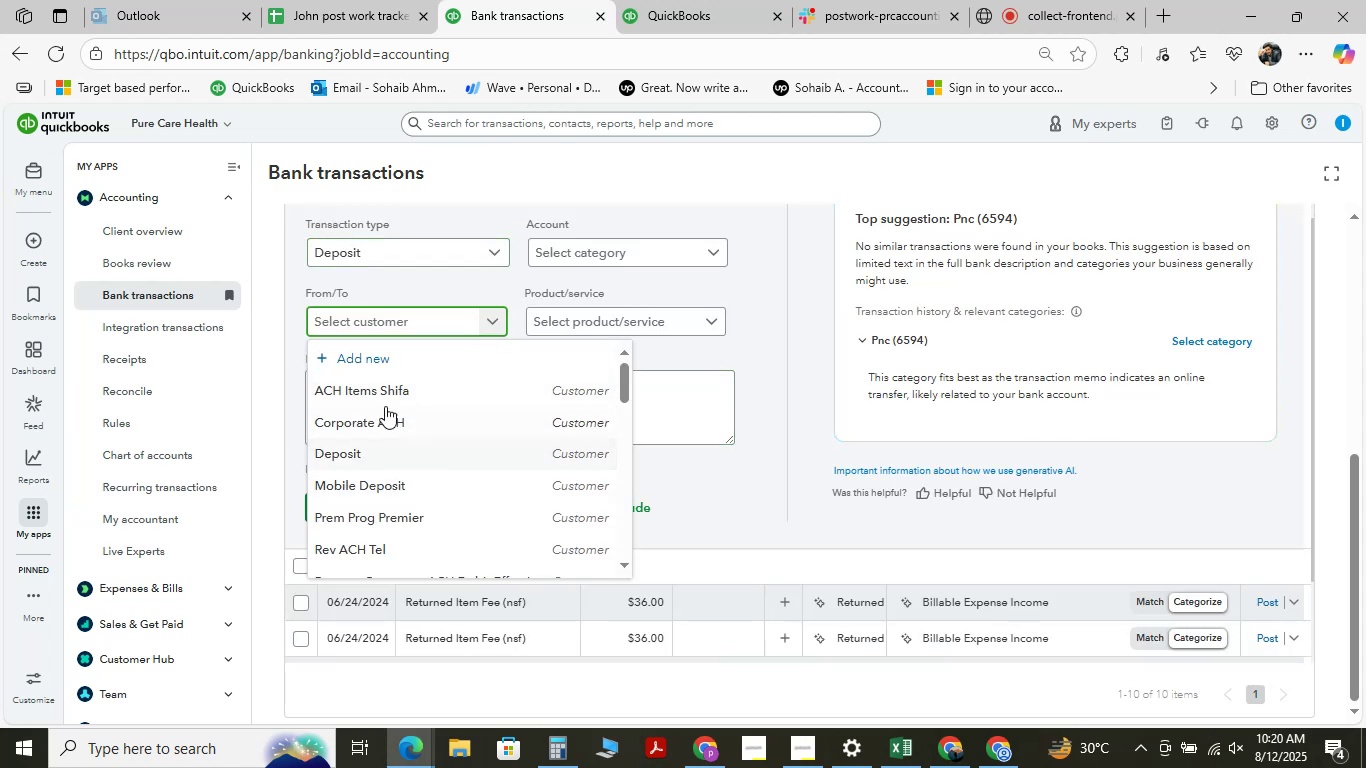 
type(online)
 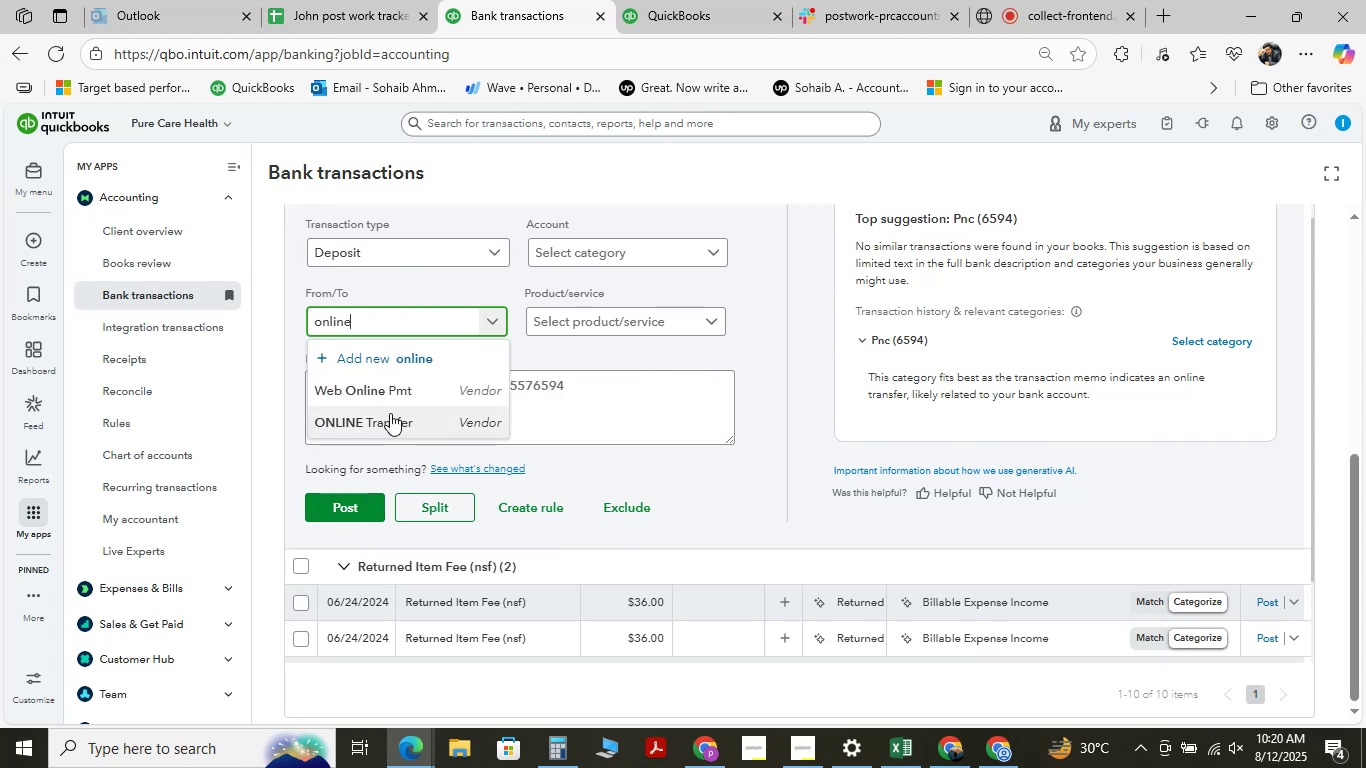 
left_click([390, 426])
 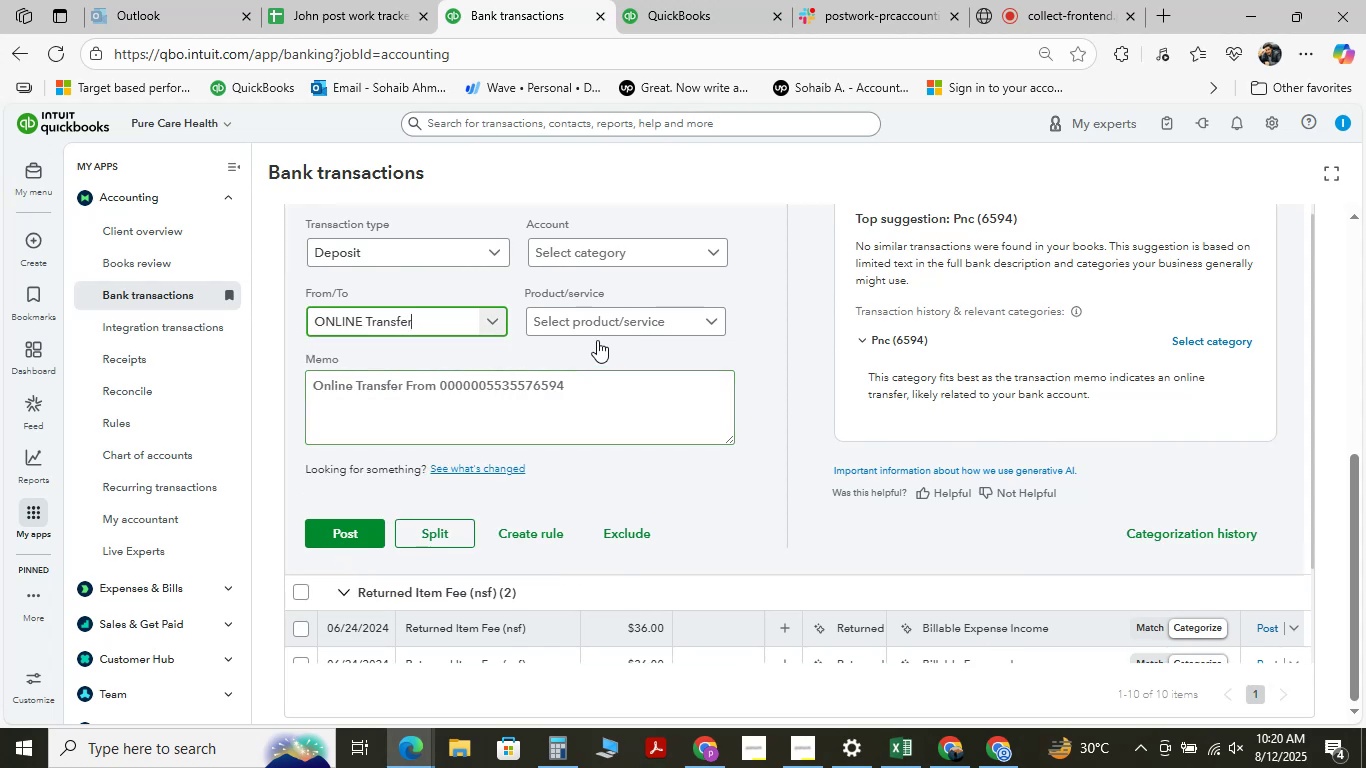 
left_click([713, 320])
 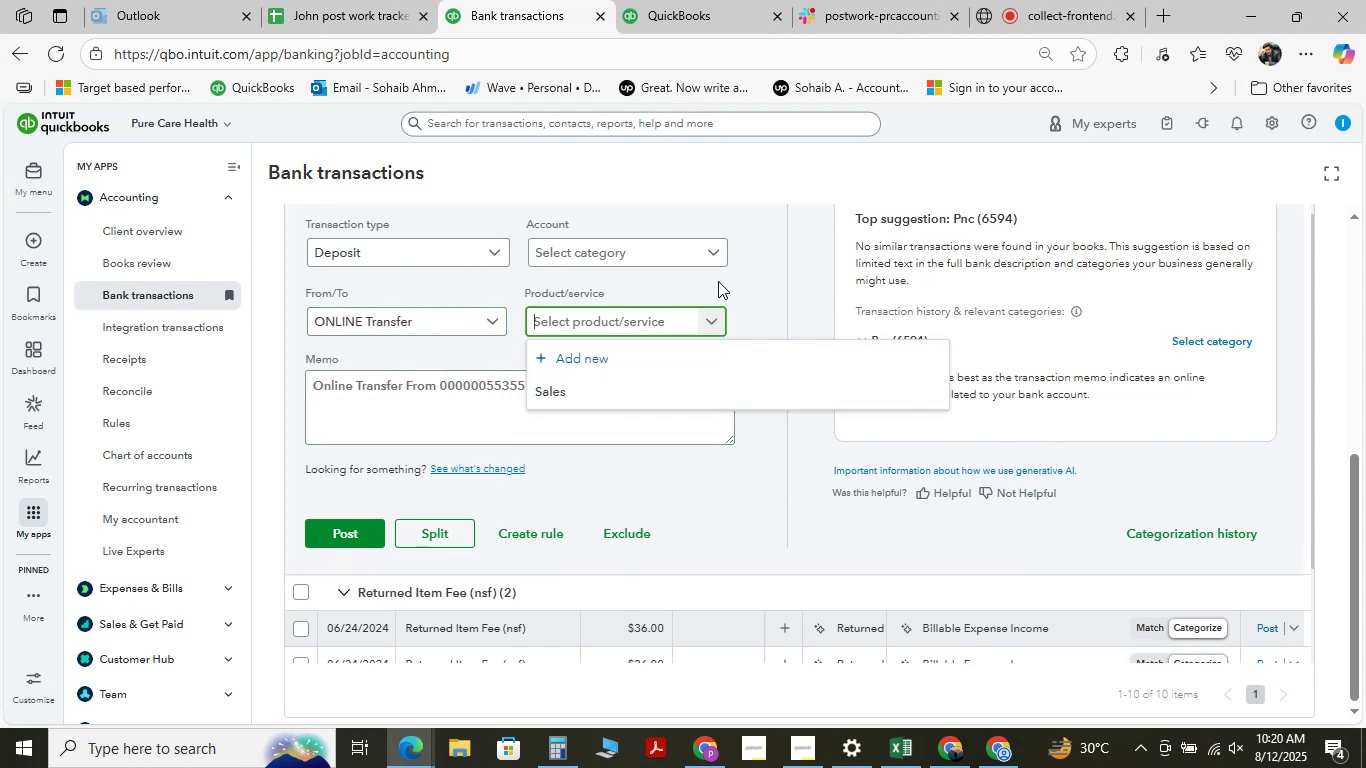 
left_click([738, 284])
 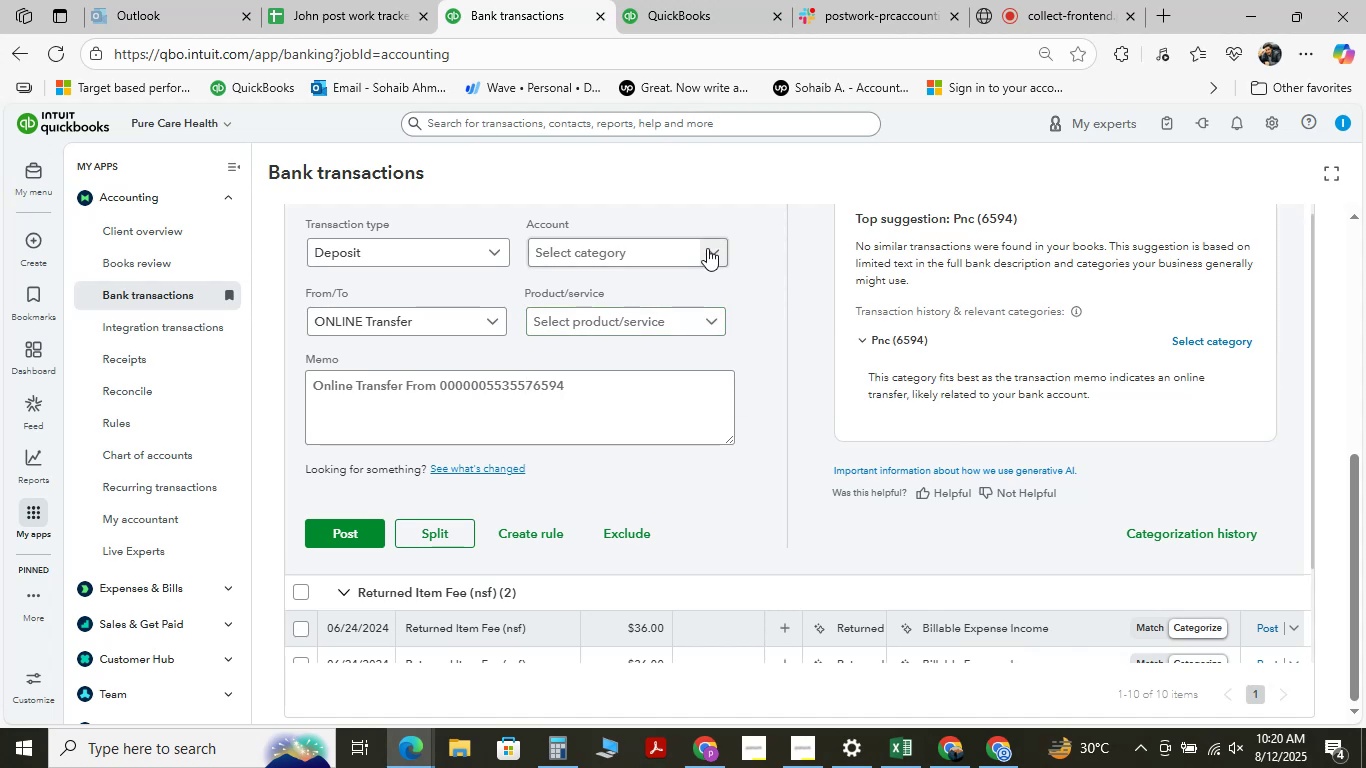 
left_click([707, 248])
 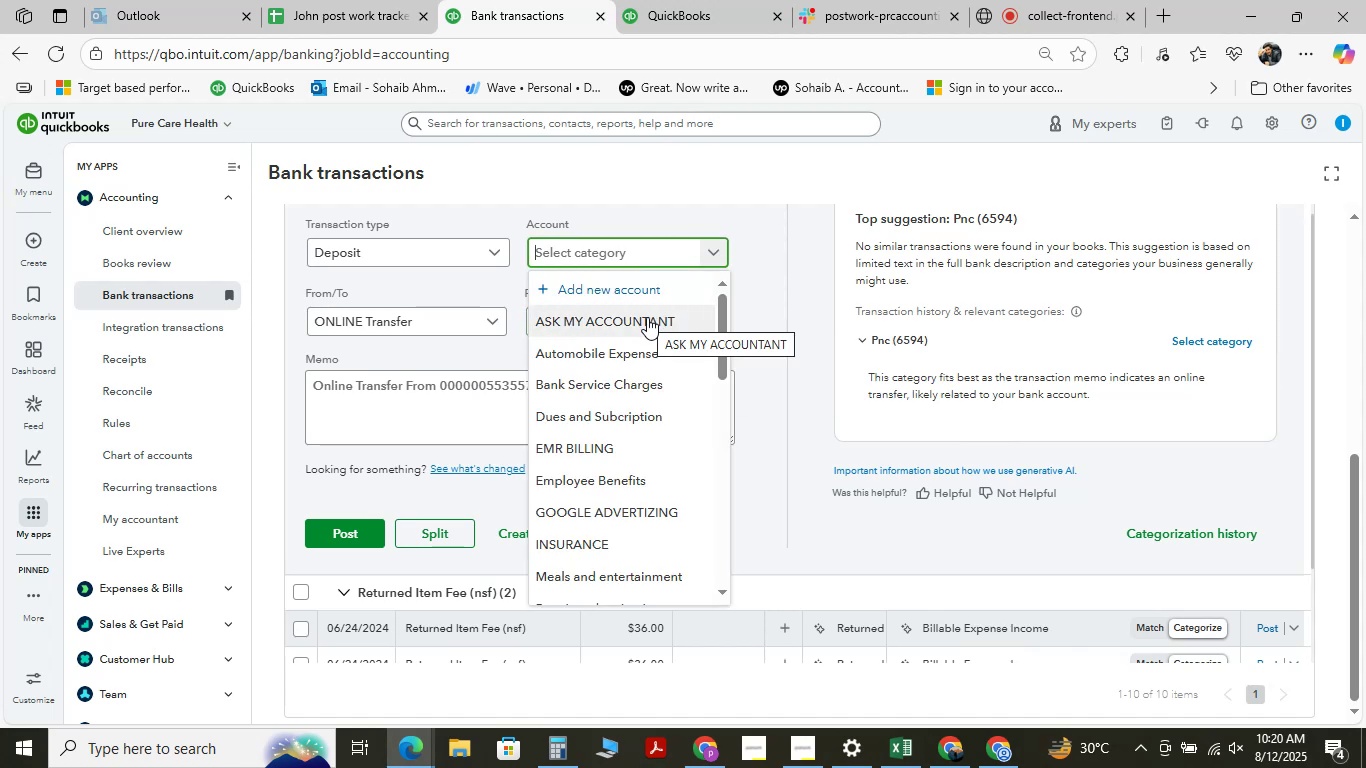 
left_click([647, 317])
 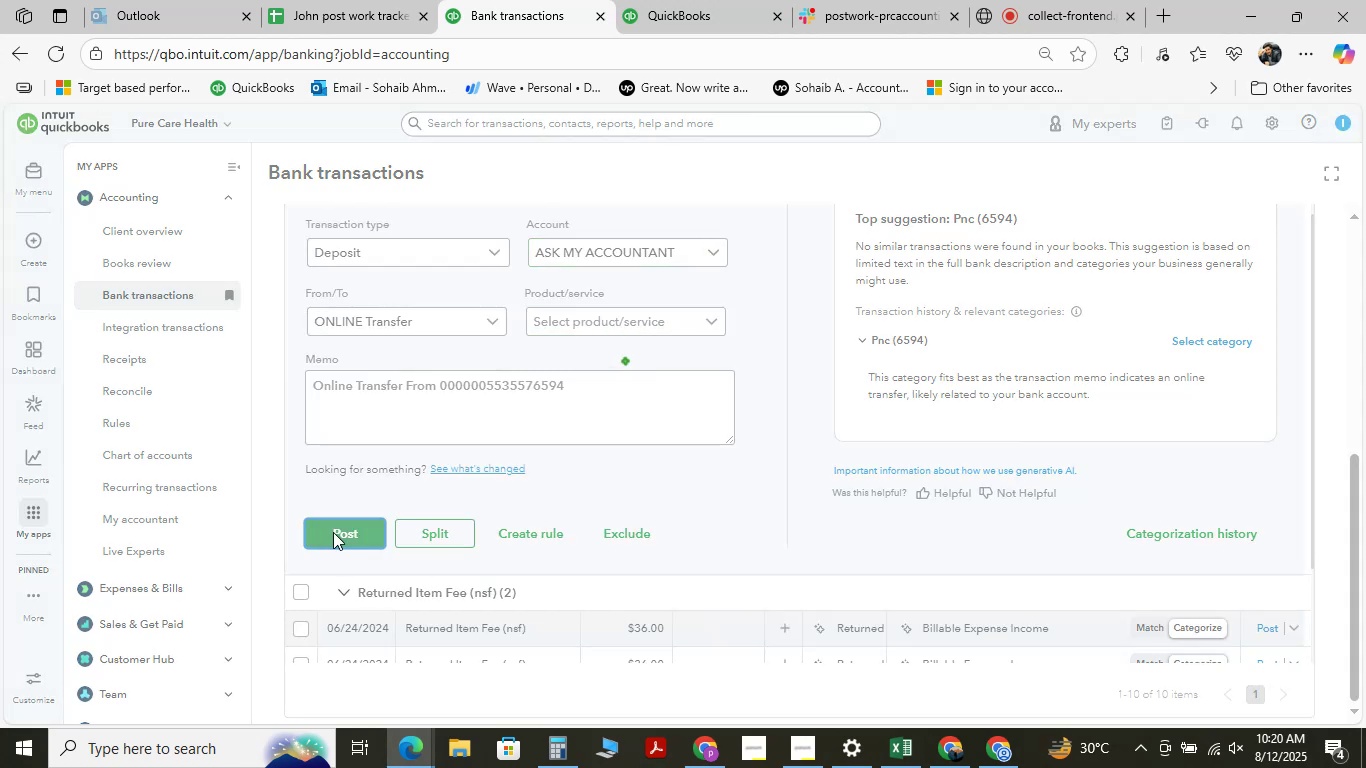 
left_click([1045, 11])
 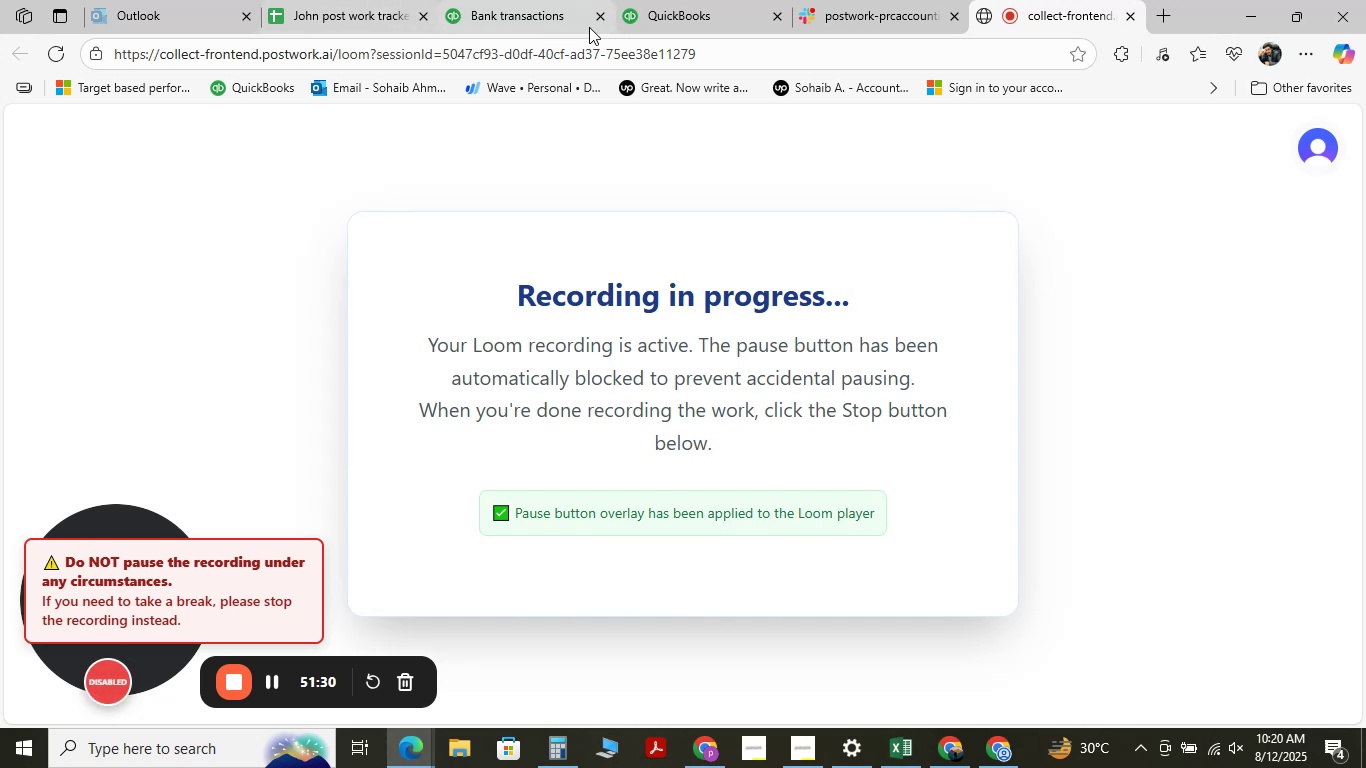 
left_click([528, 16])
 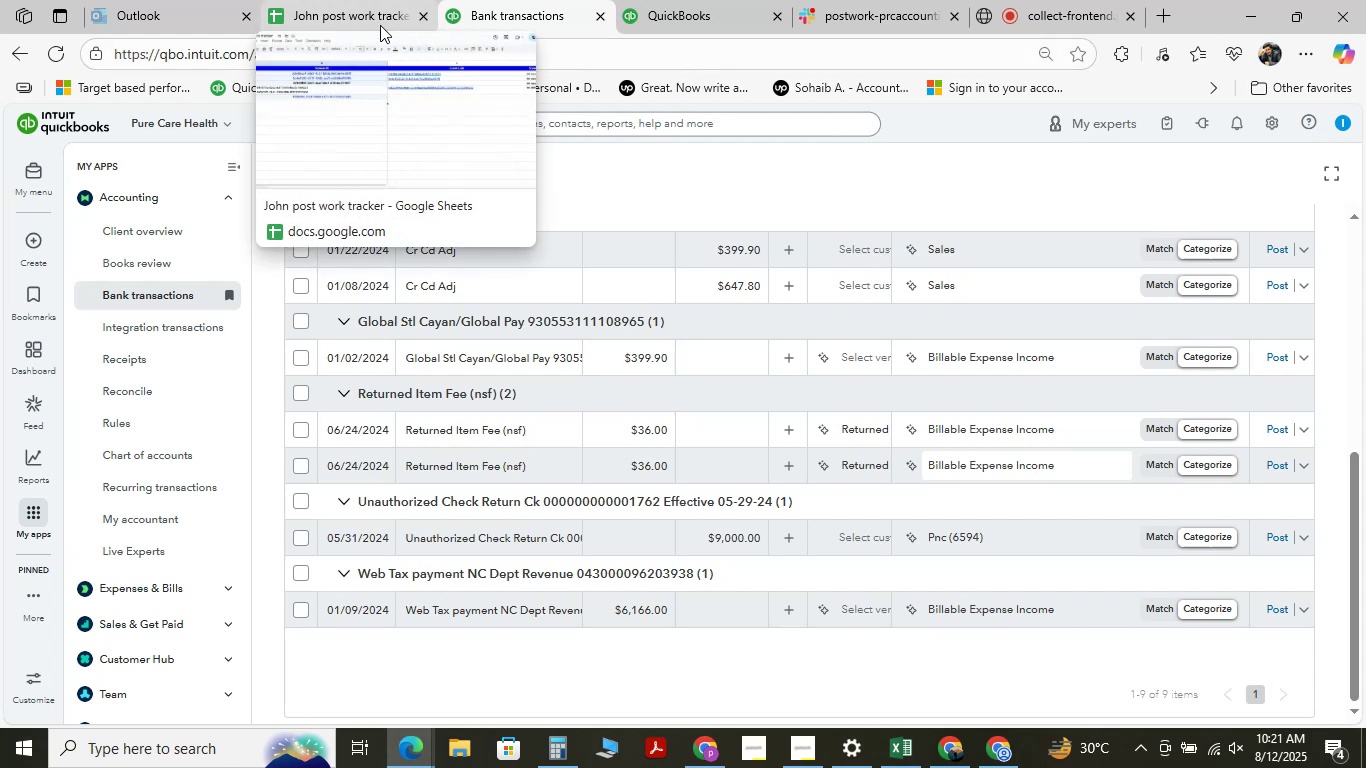 
wait(48.59)
 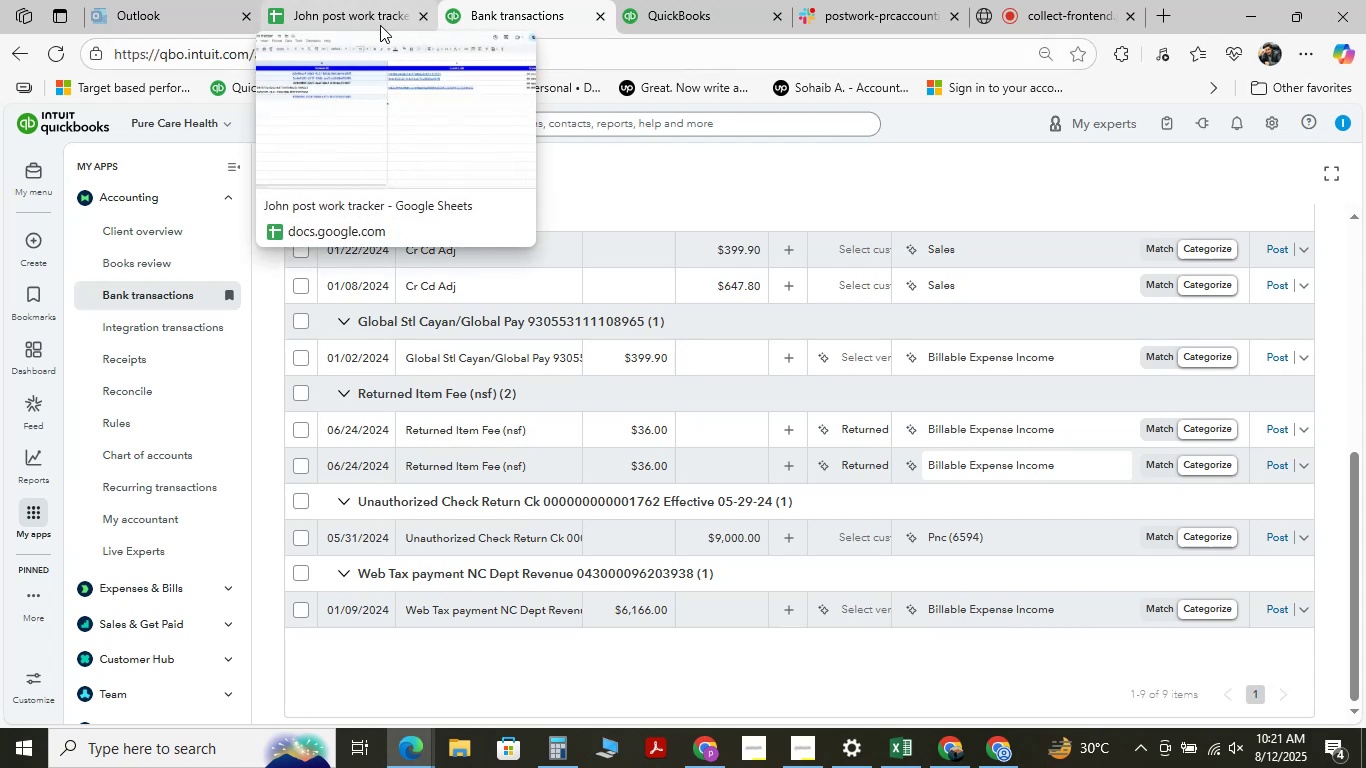 
left_click([383, 20])
 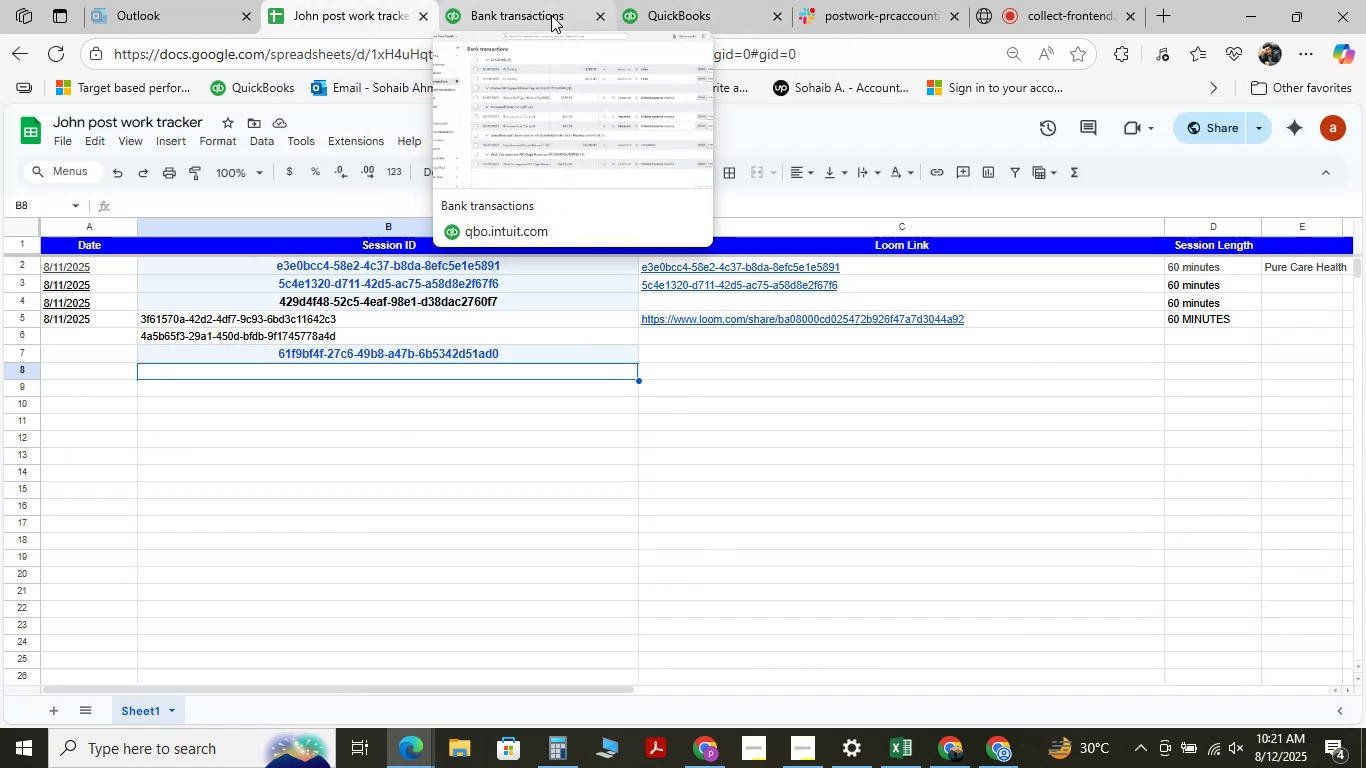 
left_click([549, 14])
 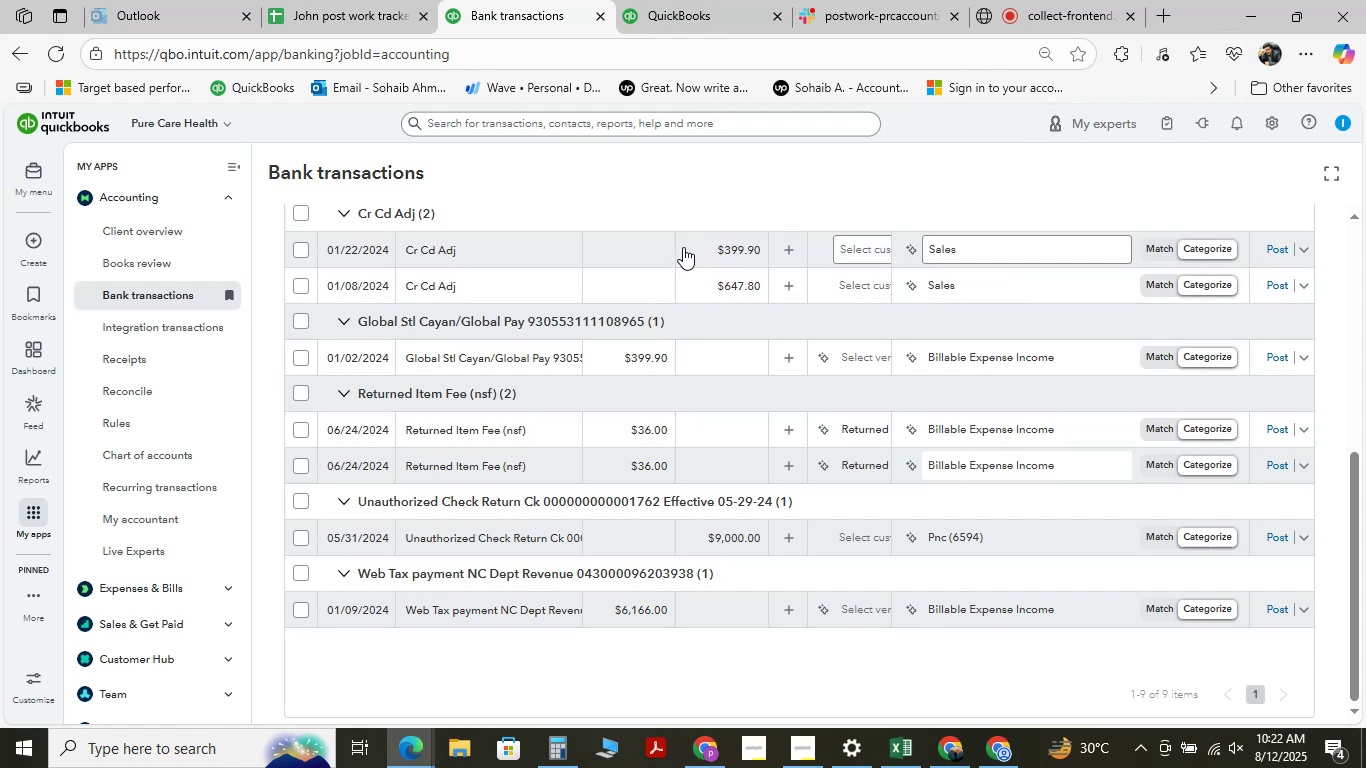 
wait(39.75)
 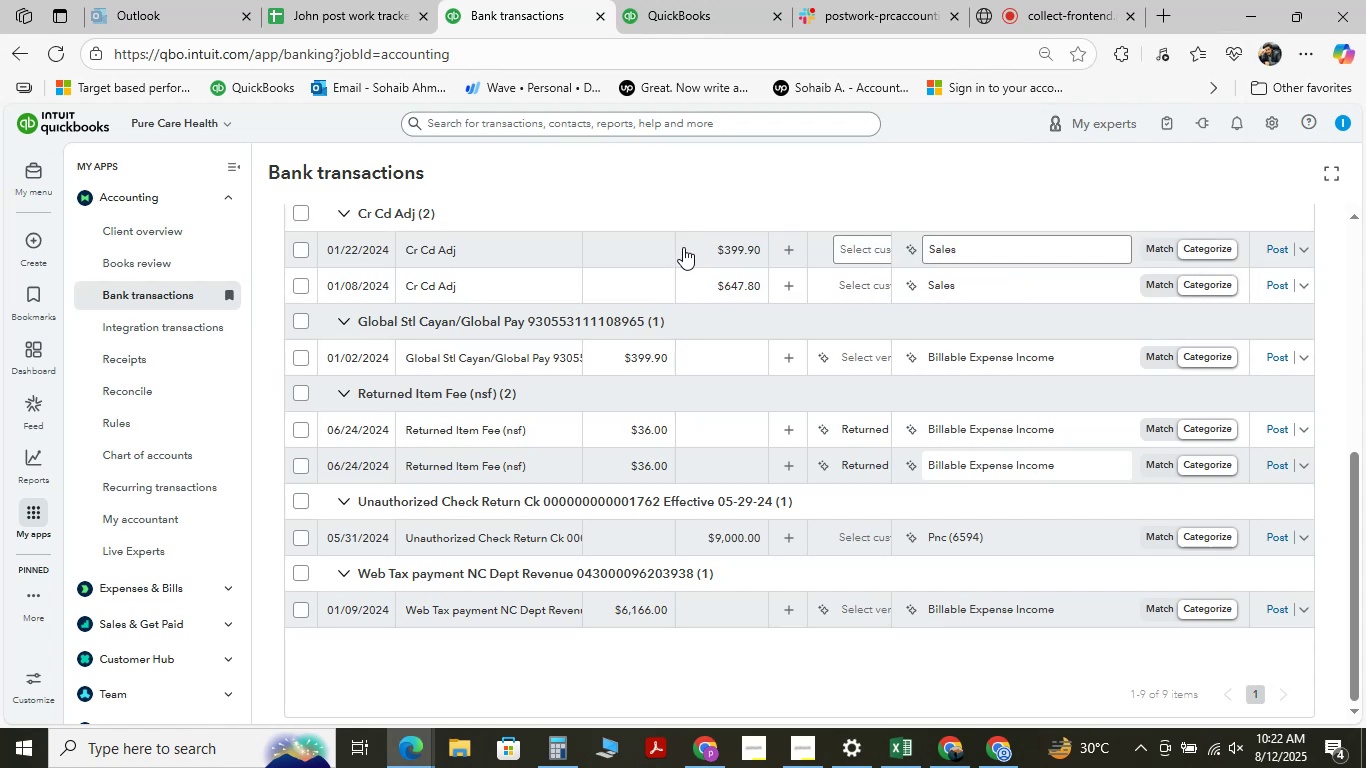 
left_click([1013, 2])
 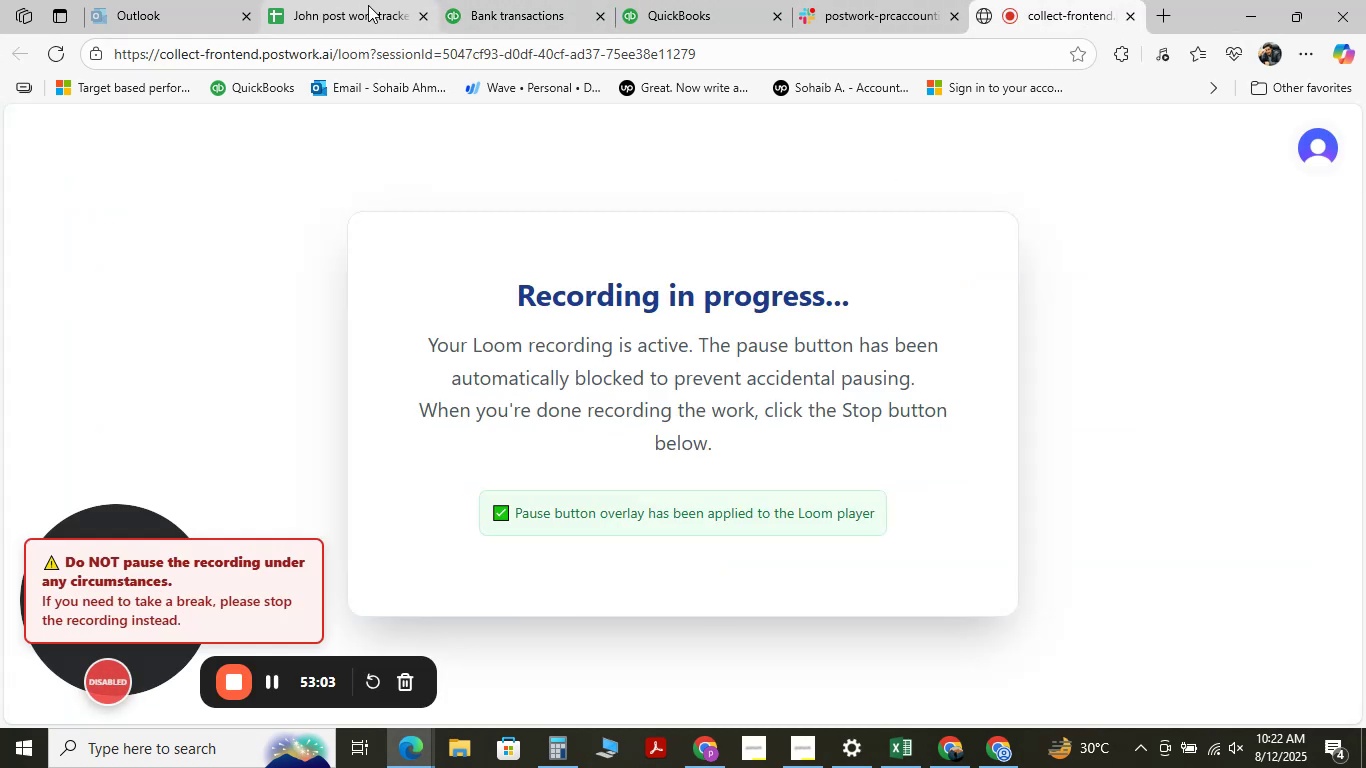 
left_click([539, 2])
 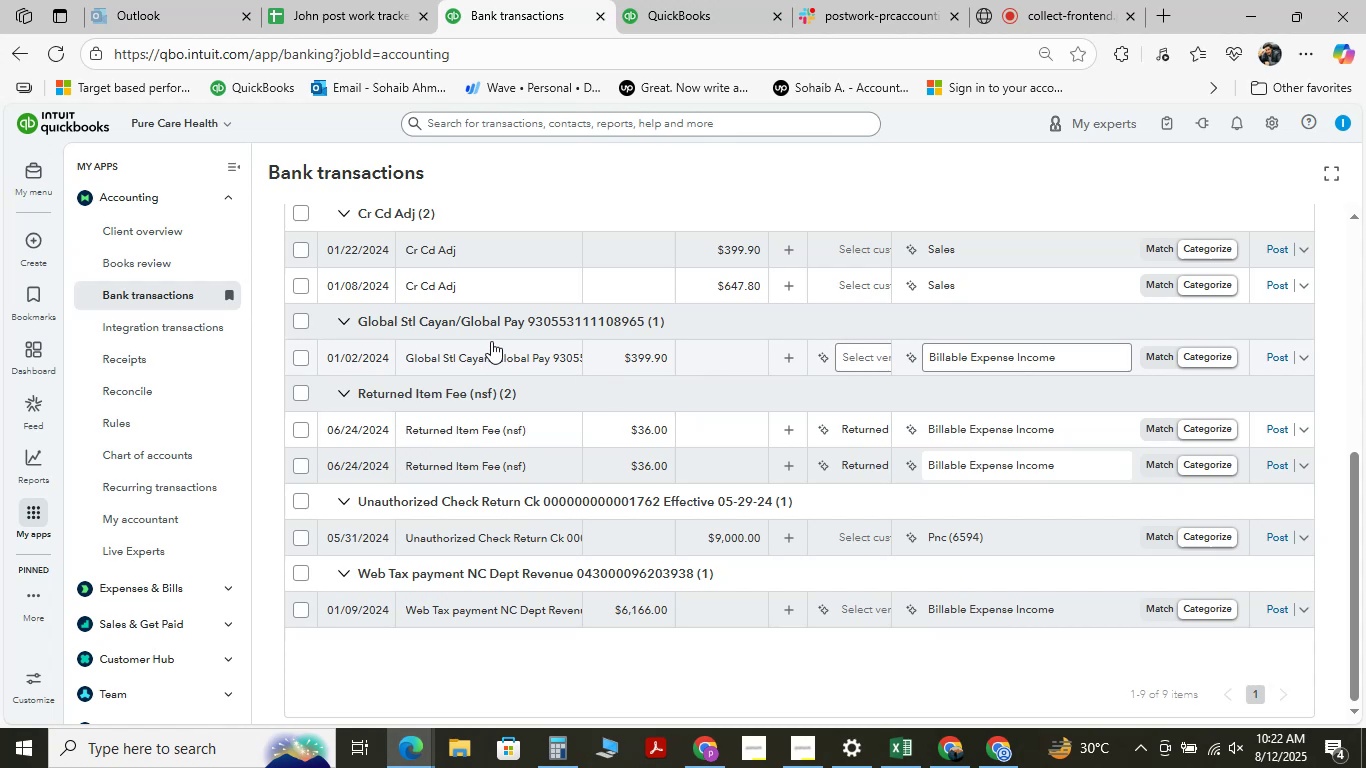 
wait(39.34)
 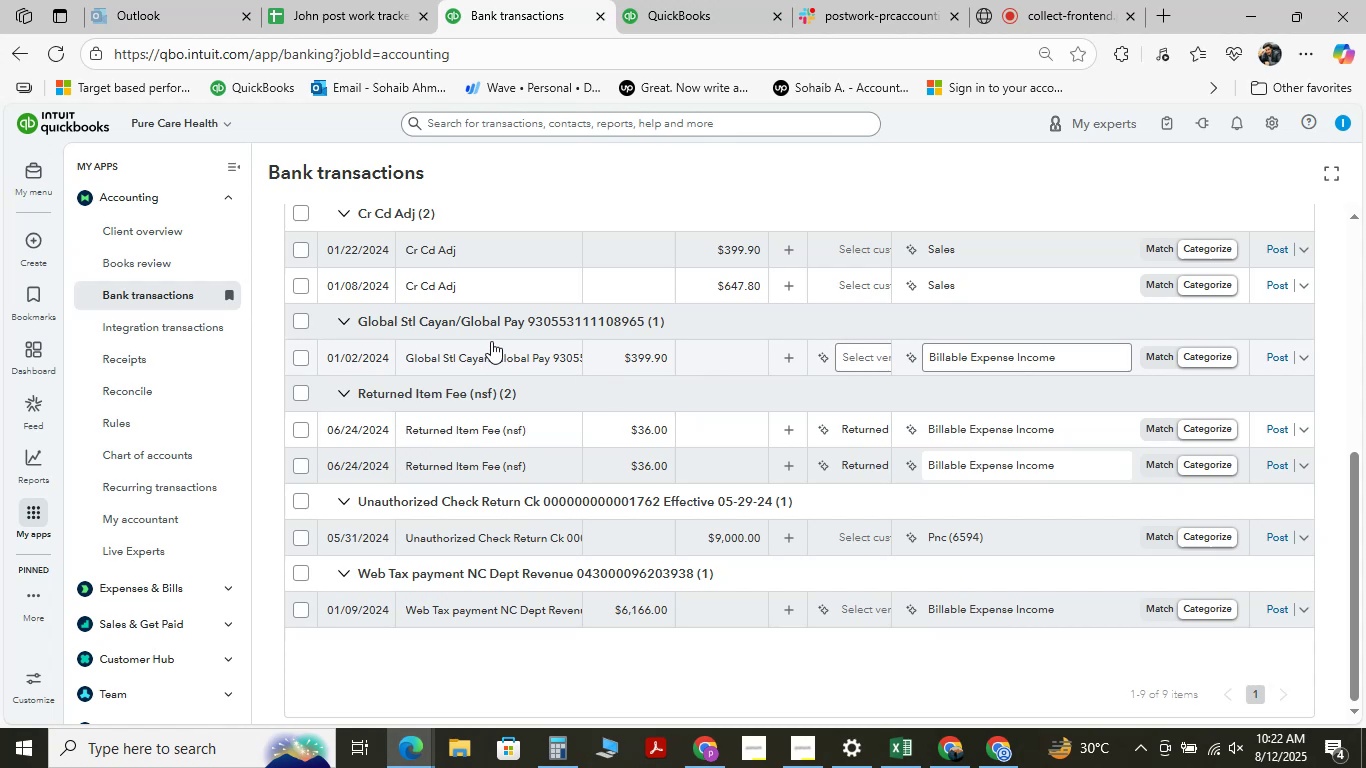 
left_click([1053, 0])
 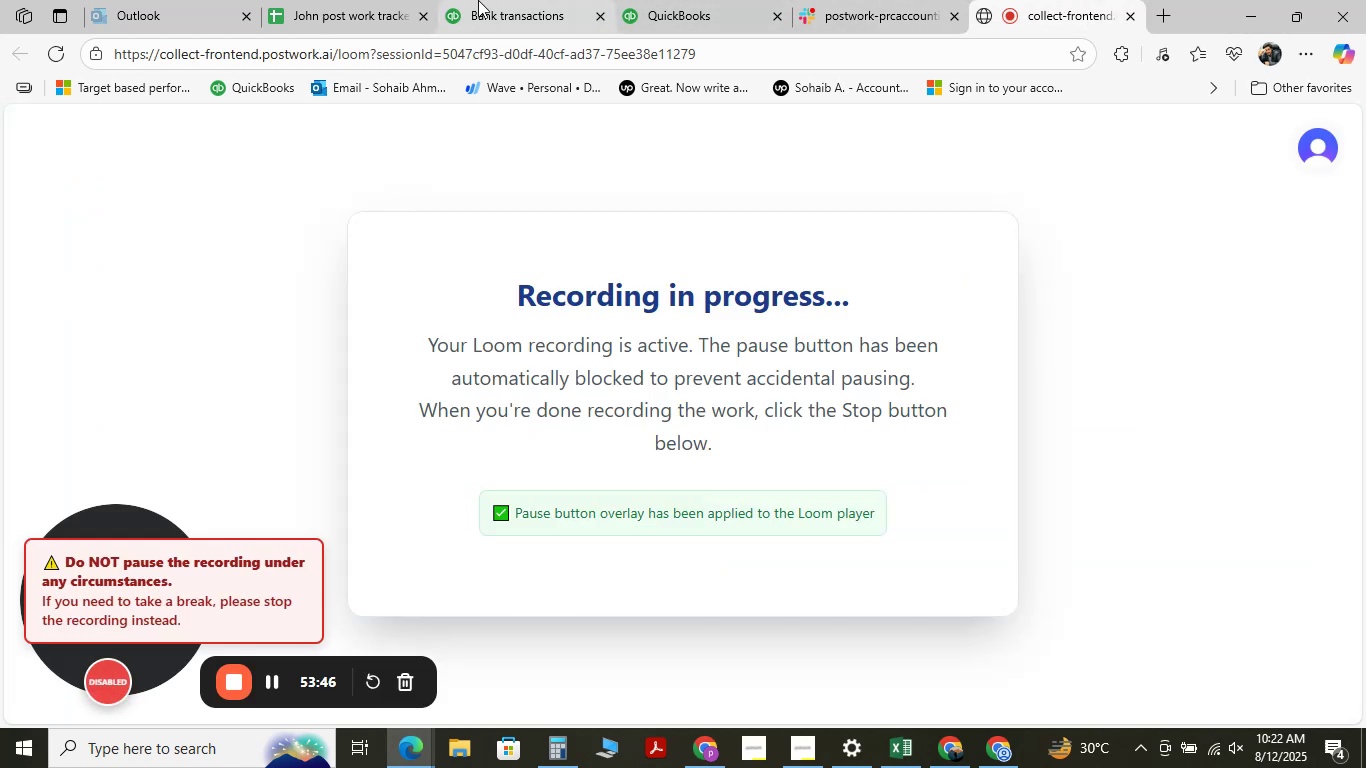 
left_click([475, 0])
 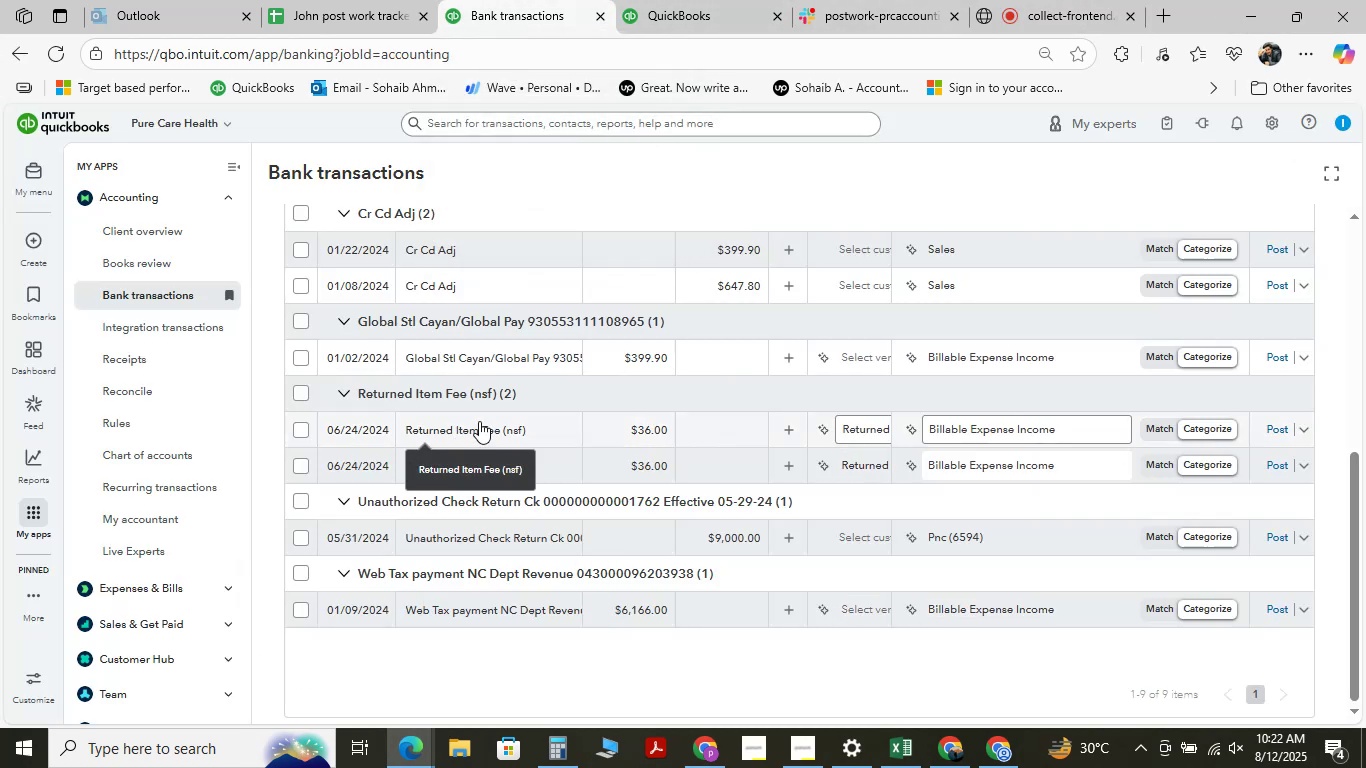 
scroll: coordinate [479, 421], scroll_direction: up, amount: 3.0
 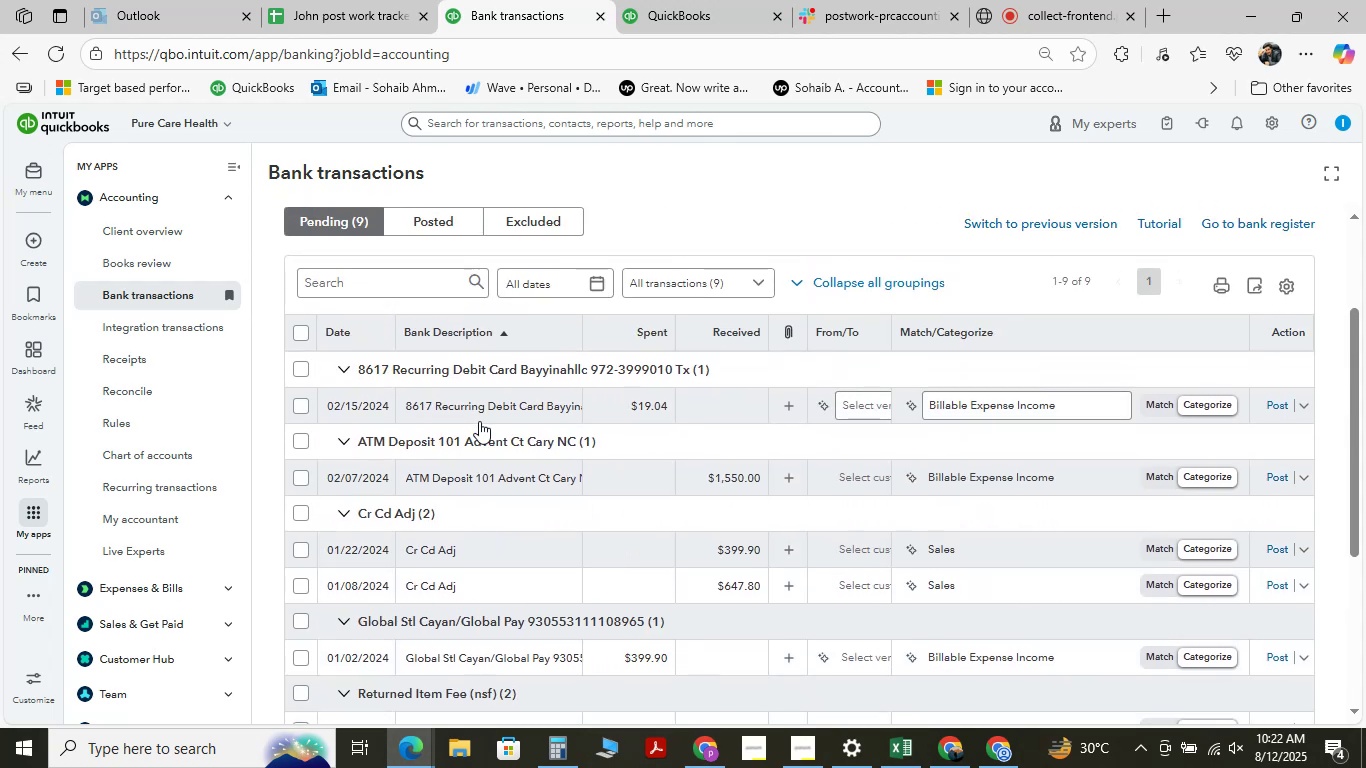 
scroll: coordinate [479, 421], scroll_direction: down, amount: 1.0
 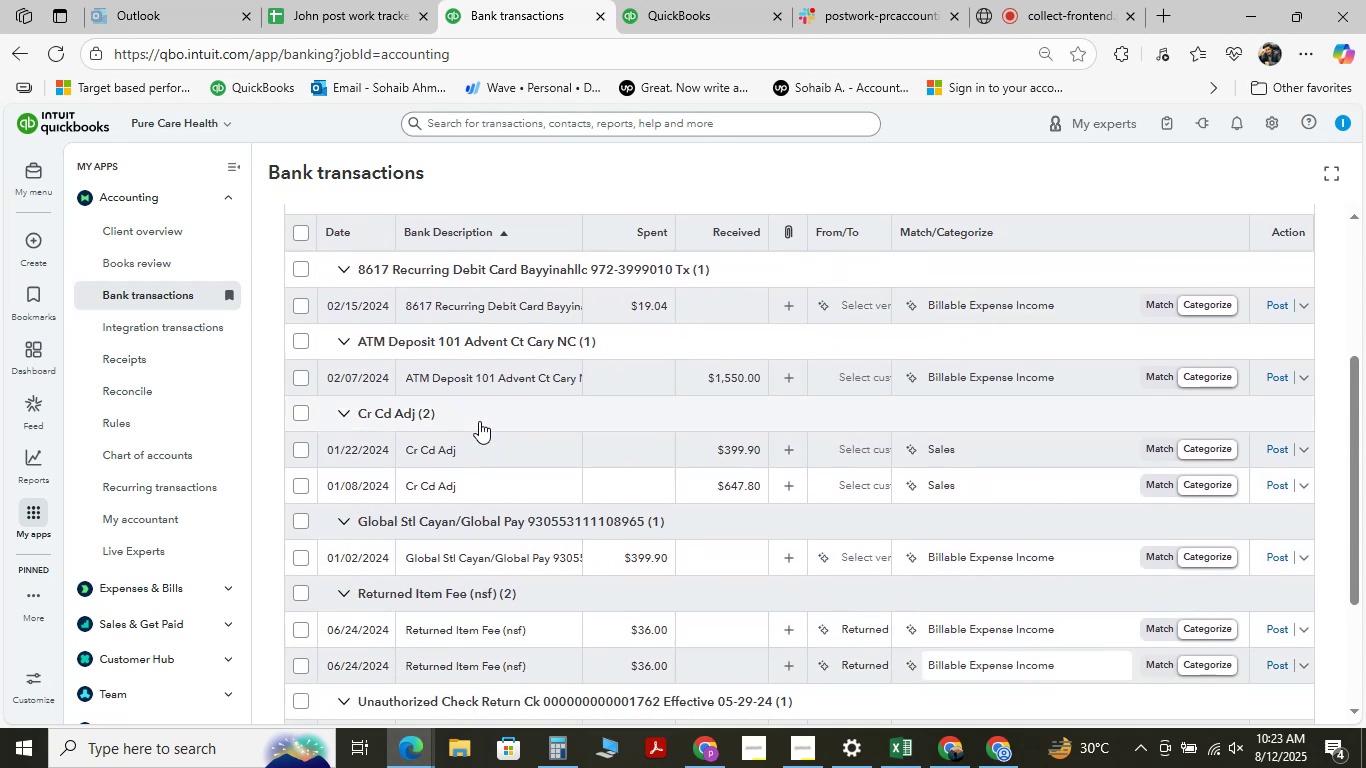 
wait(11.75)
 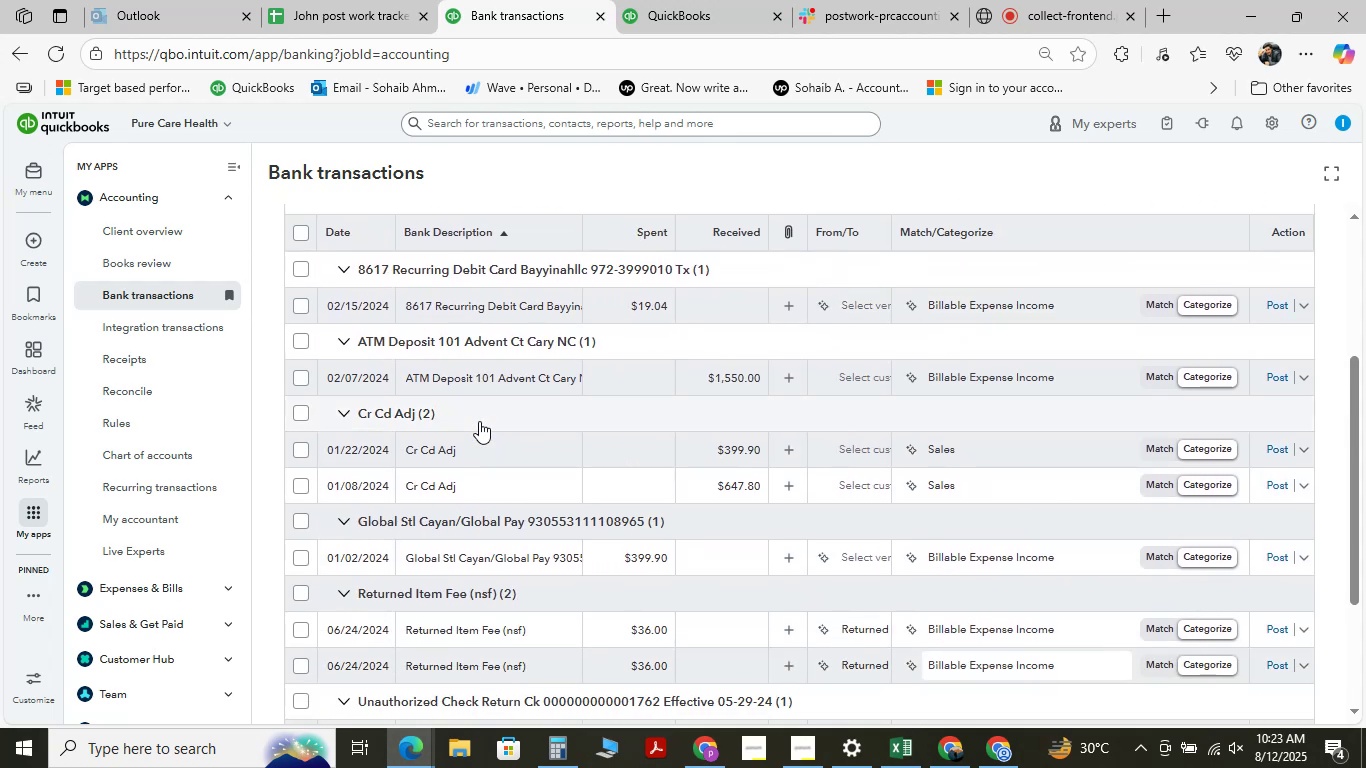 
scroll: coordinate [476, 425], scroll_direction: down, amount: 3.0
 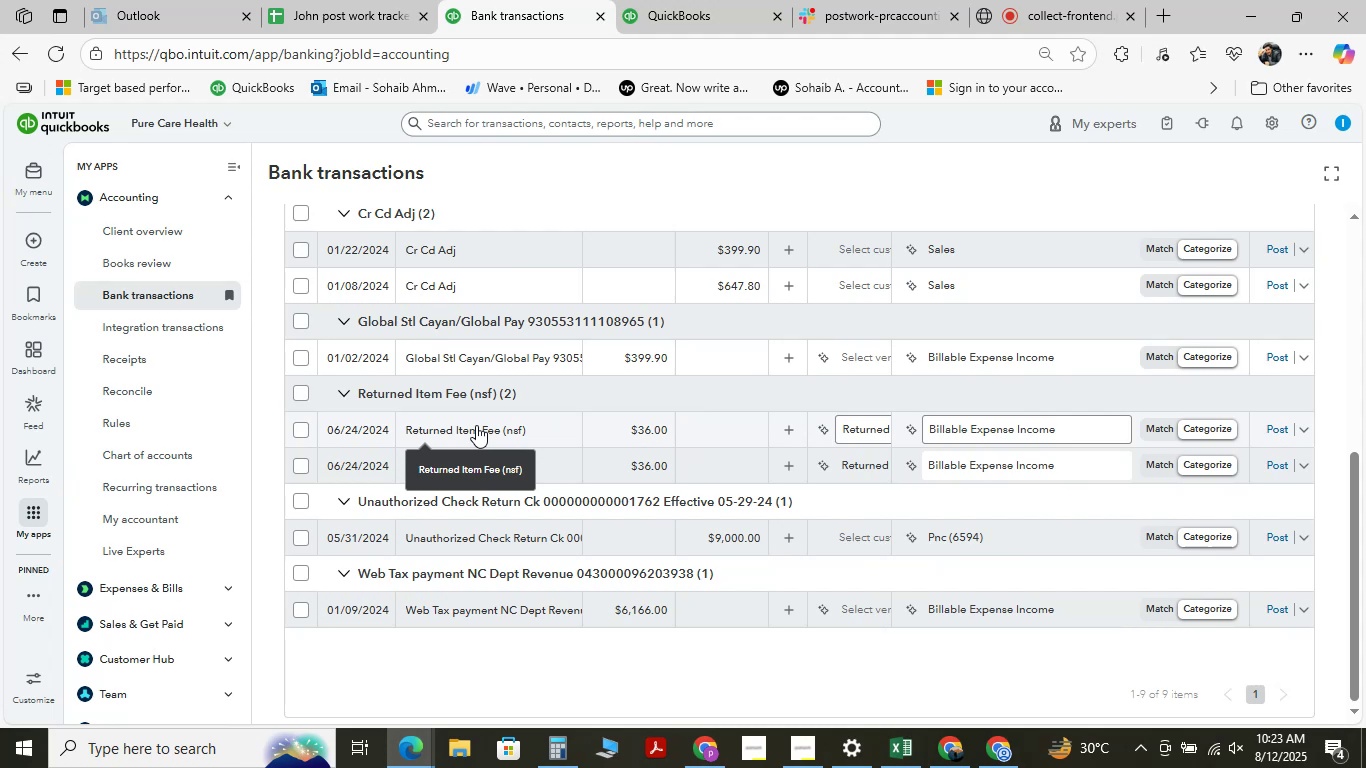 
mouse_move([456, 597])
 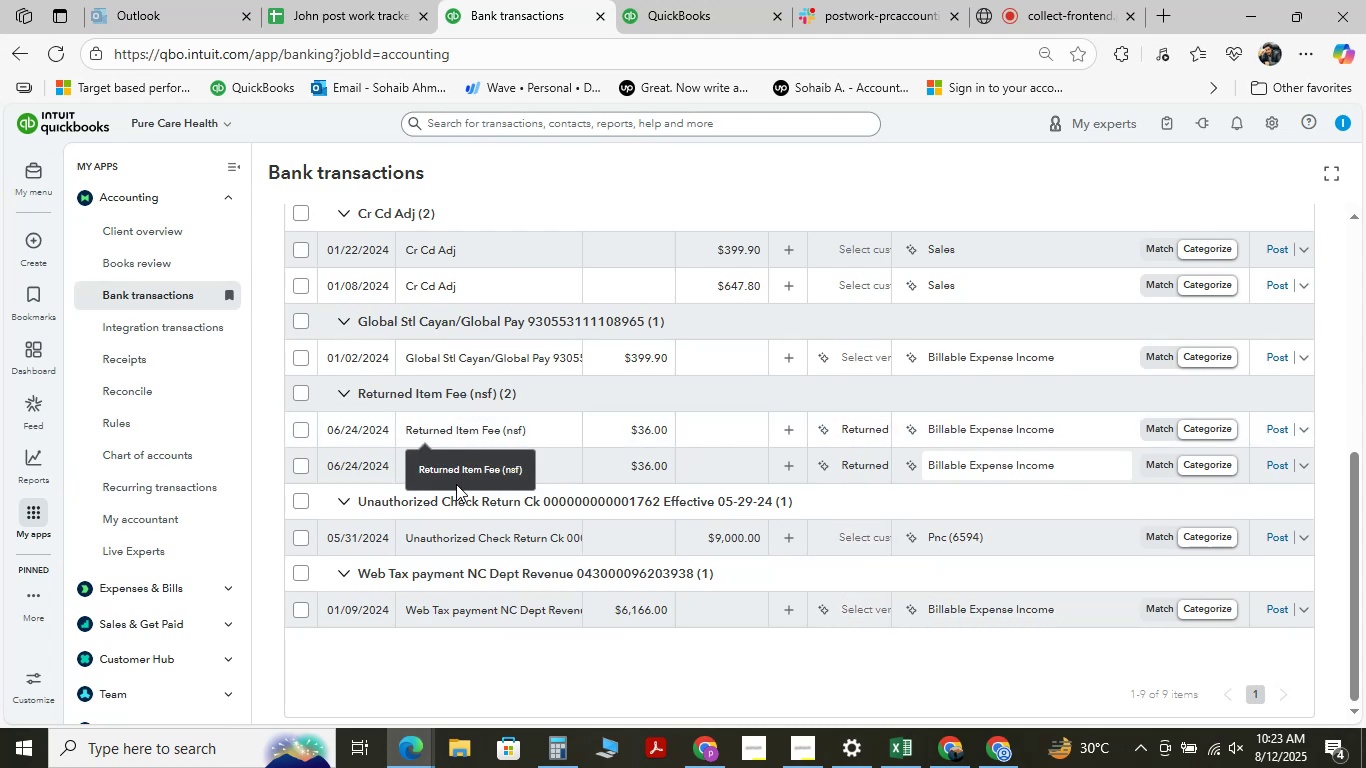 
mouse_move([466, 579])
 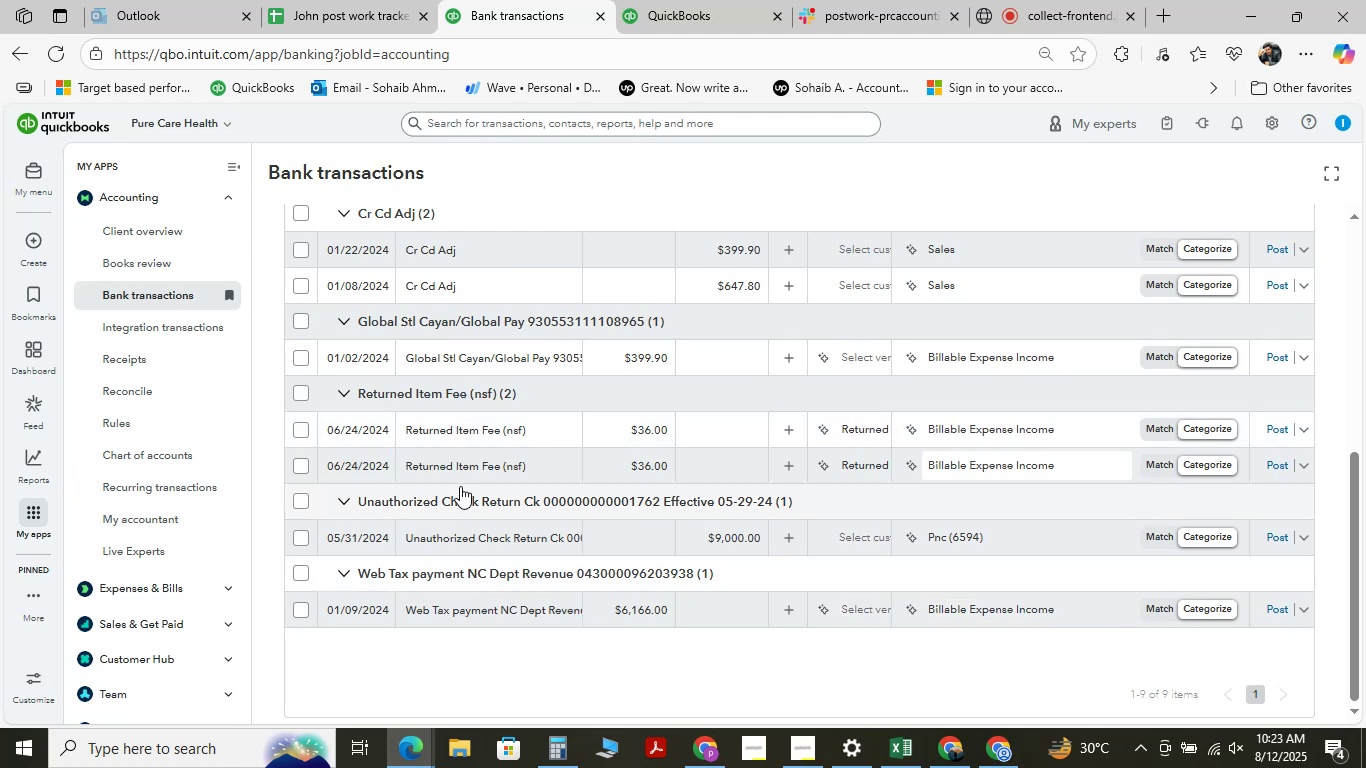 
scroll: coordinate [459, 481], scroll_direction: up, amount: 3.0
 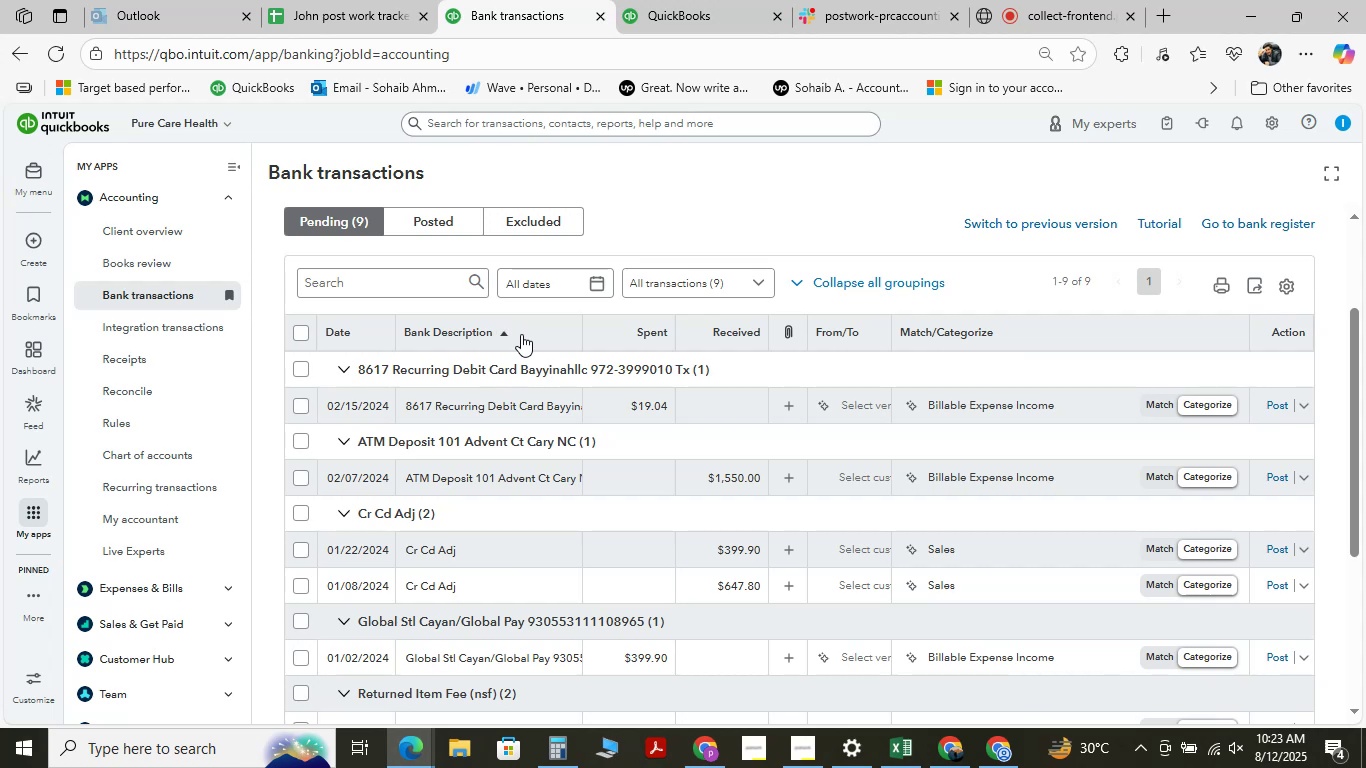 
wait(6.19)
 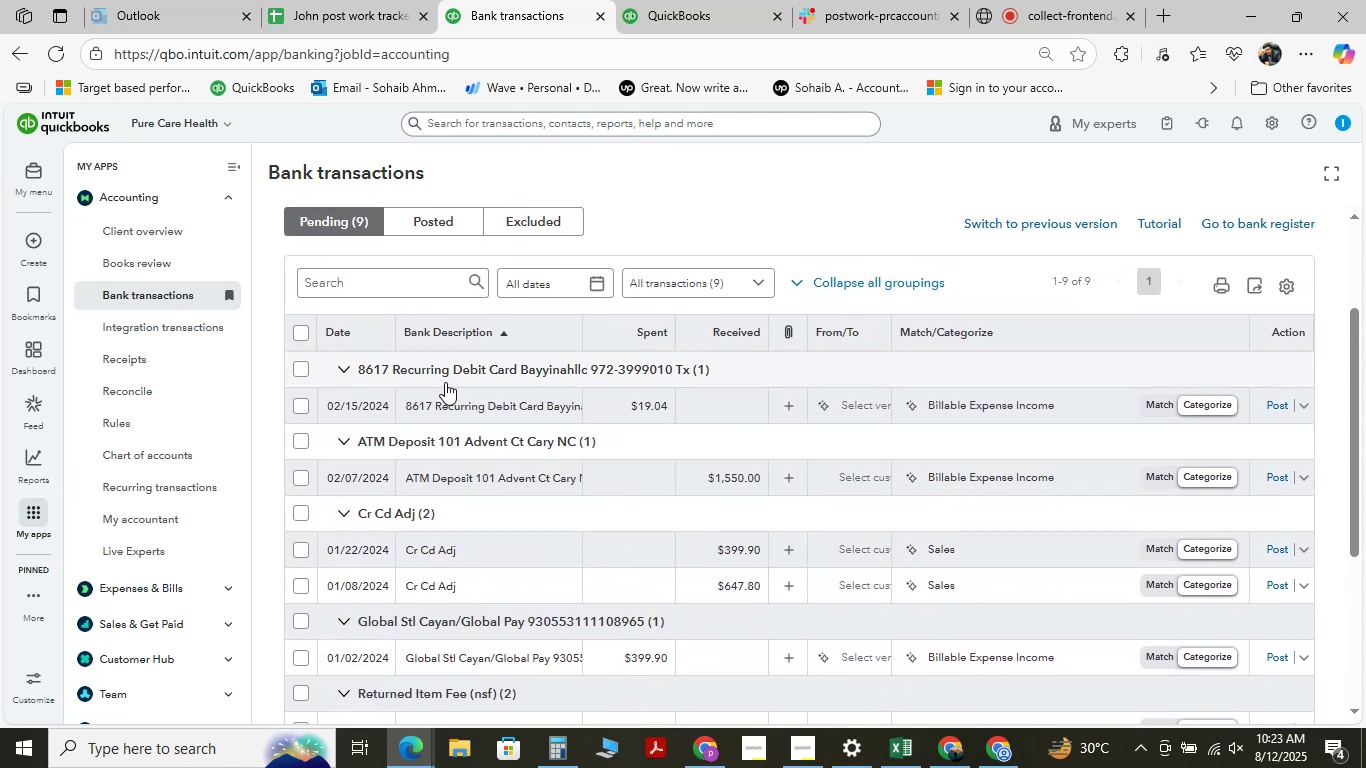 
left_click([1037, 11])
 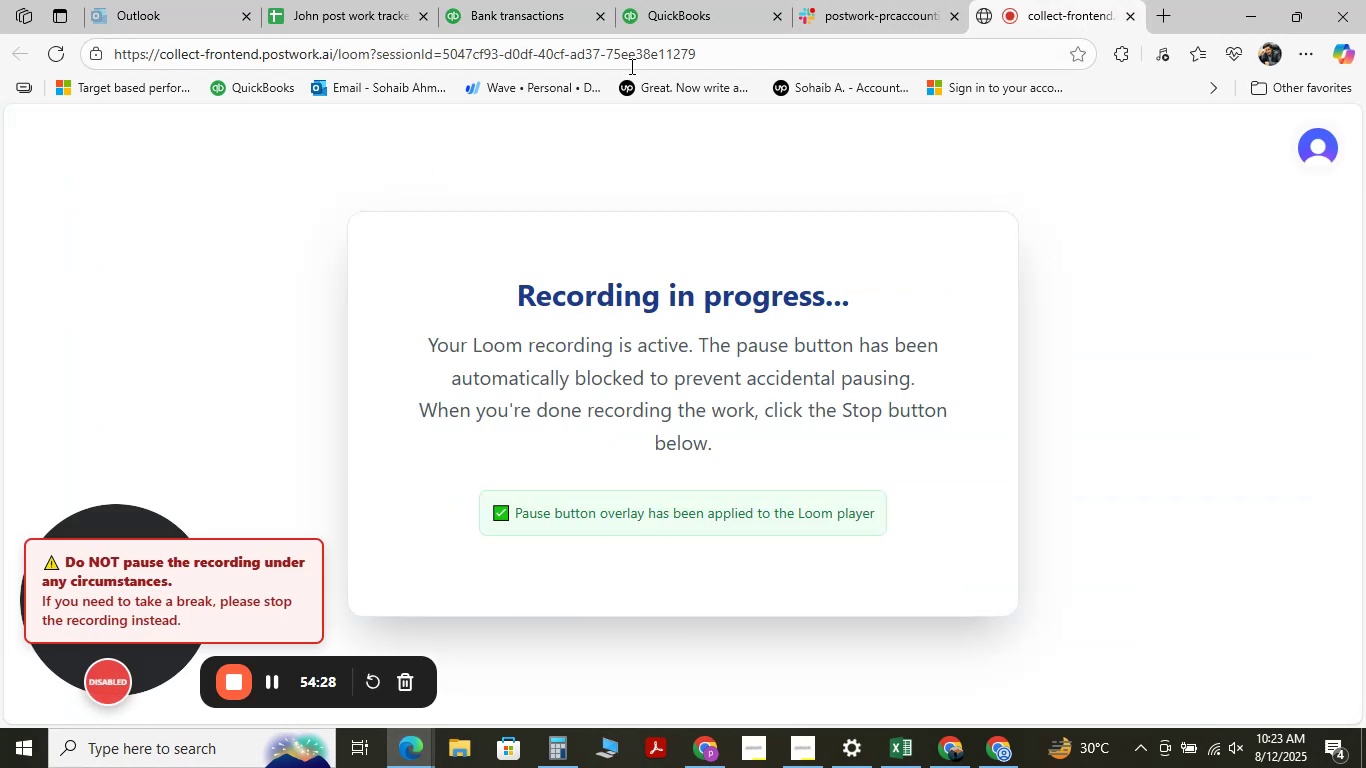 
wait(7.22)
 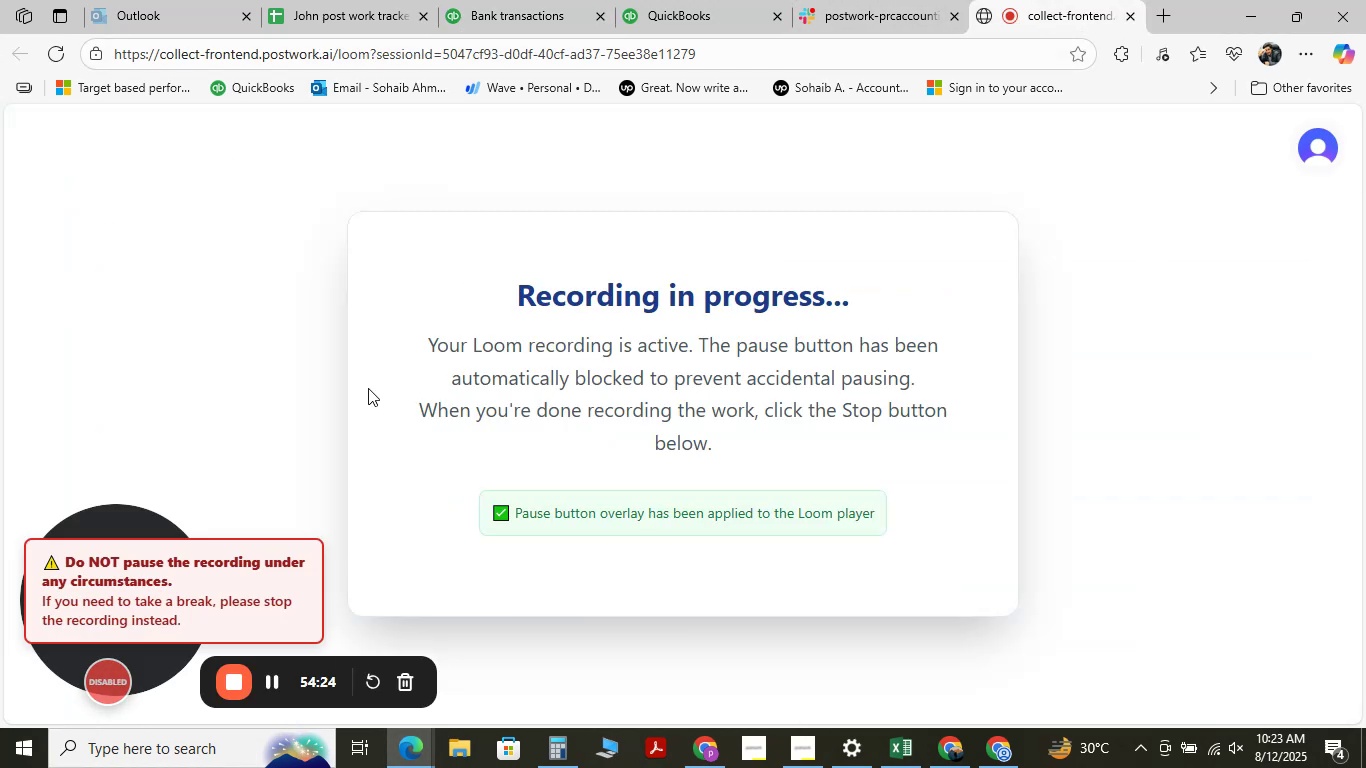 
left_click([486, 19])
 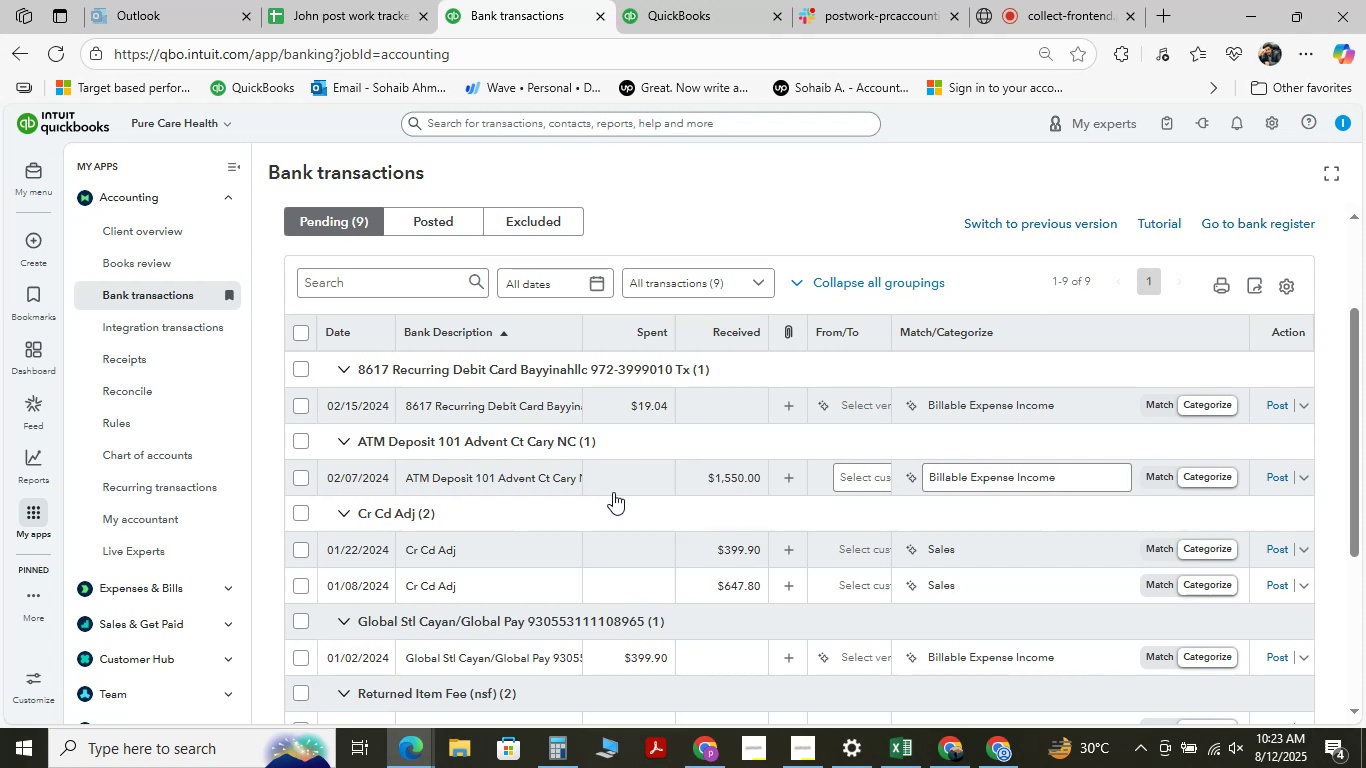 
wait(15.77)
 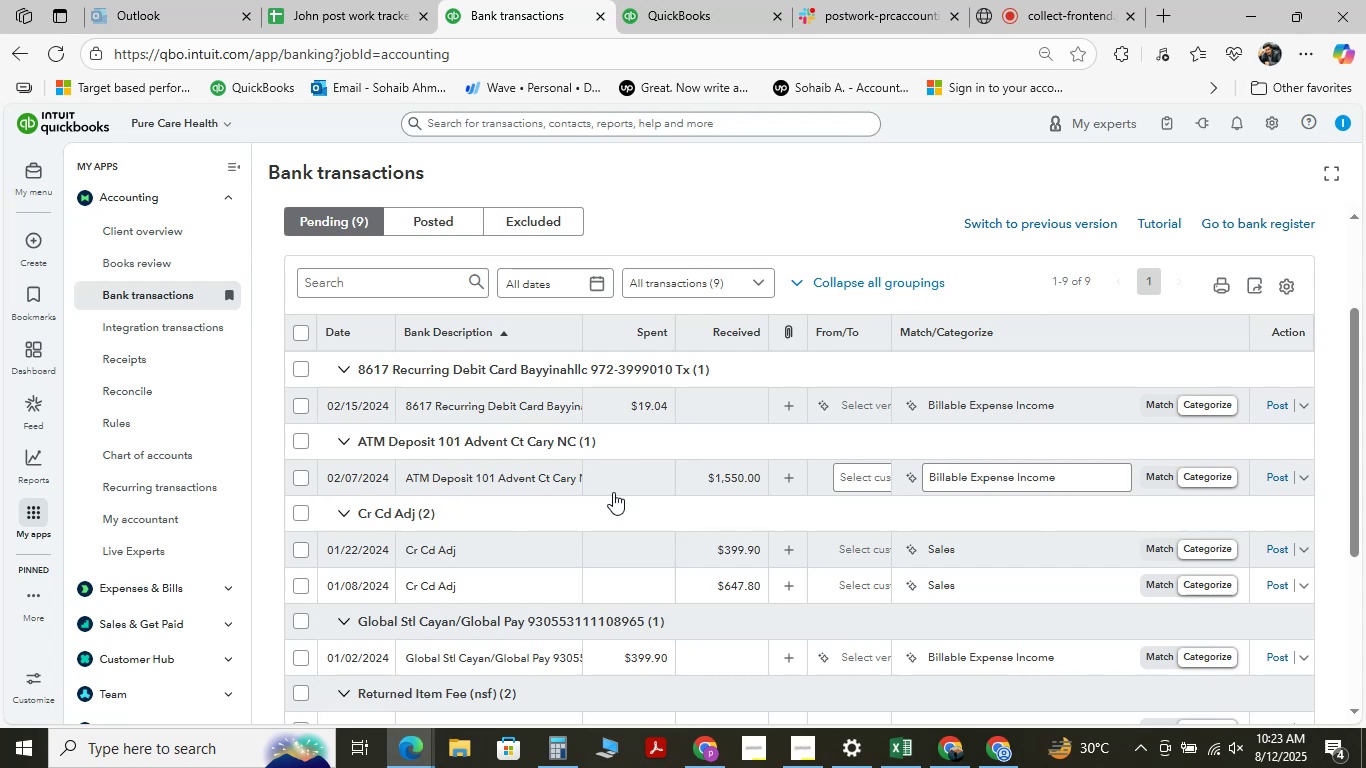 
left_click([859, 17])
 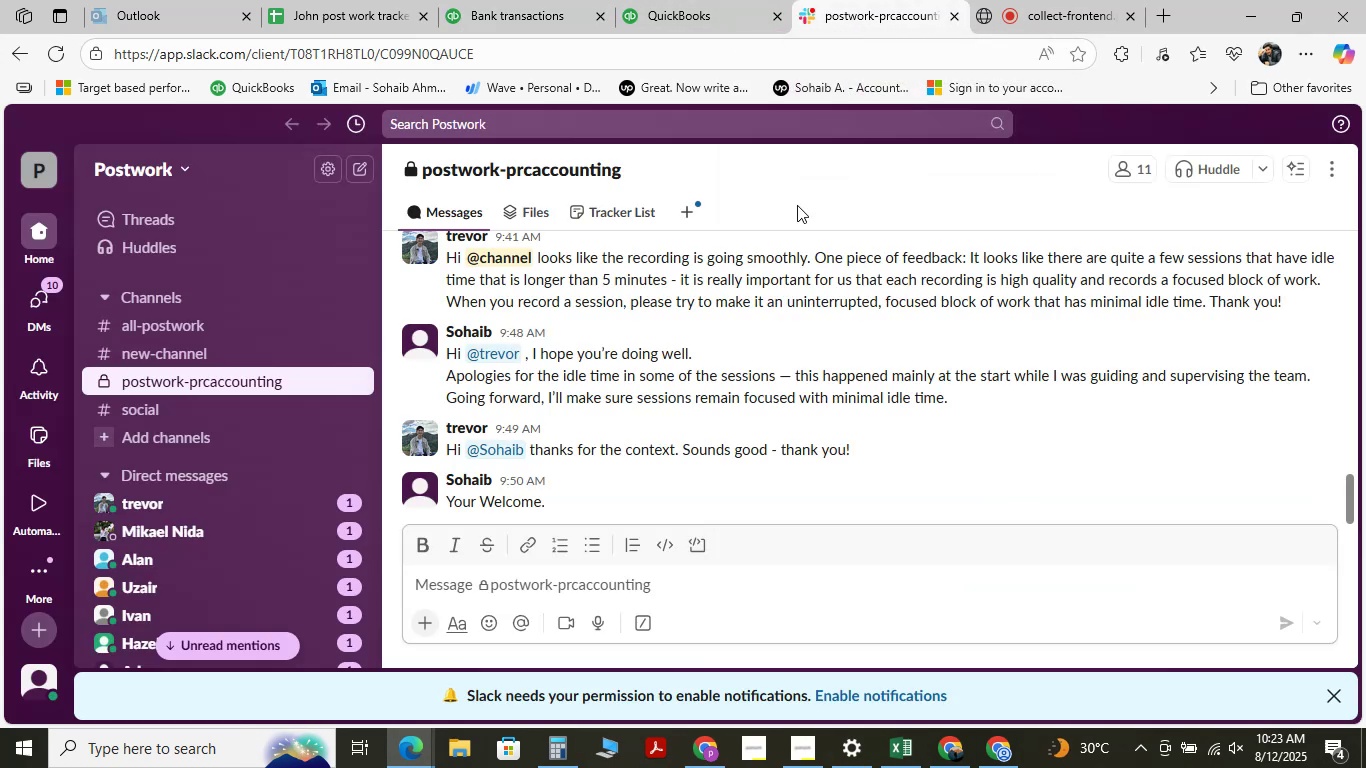 
mouse_move([352, 24])
 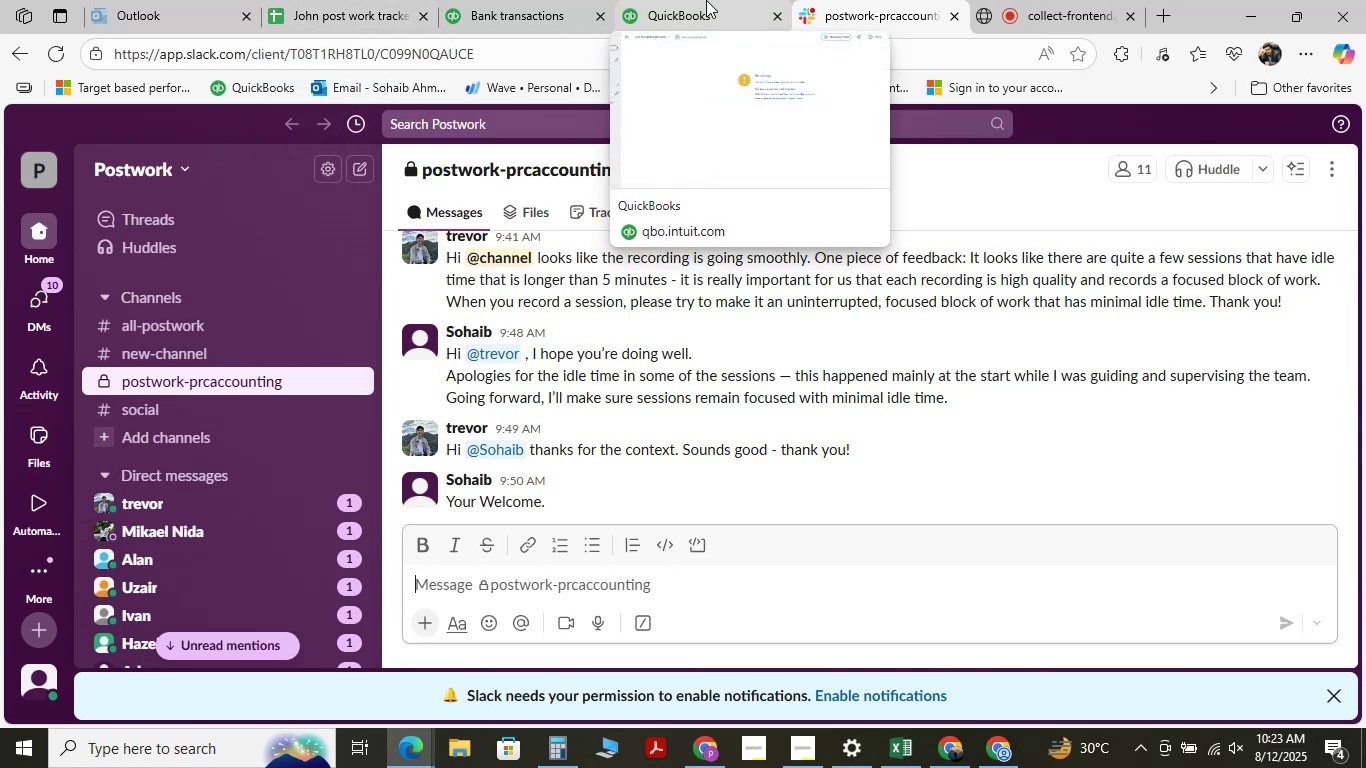 
left_click([706, 0])
 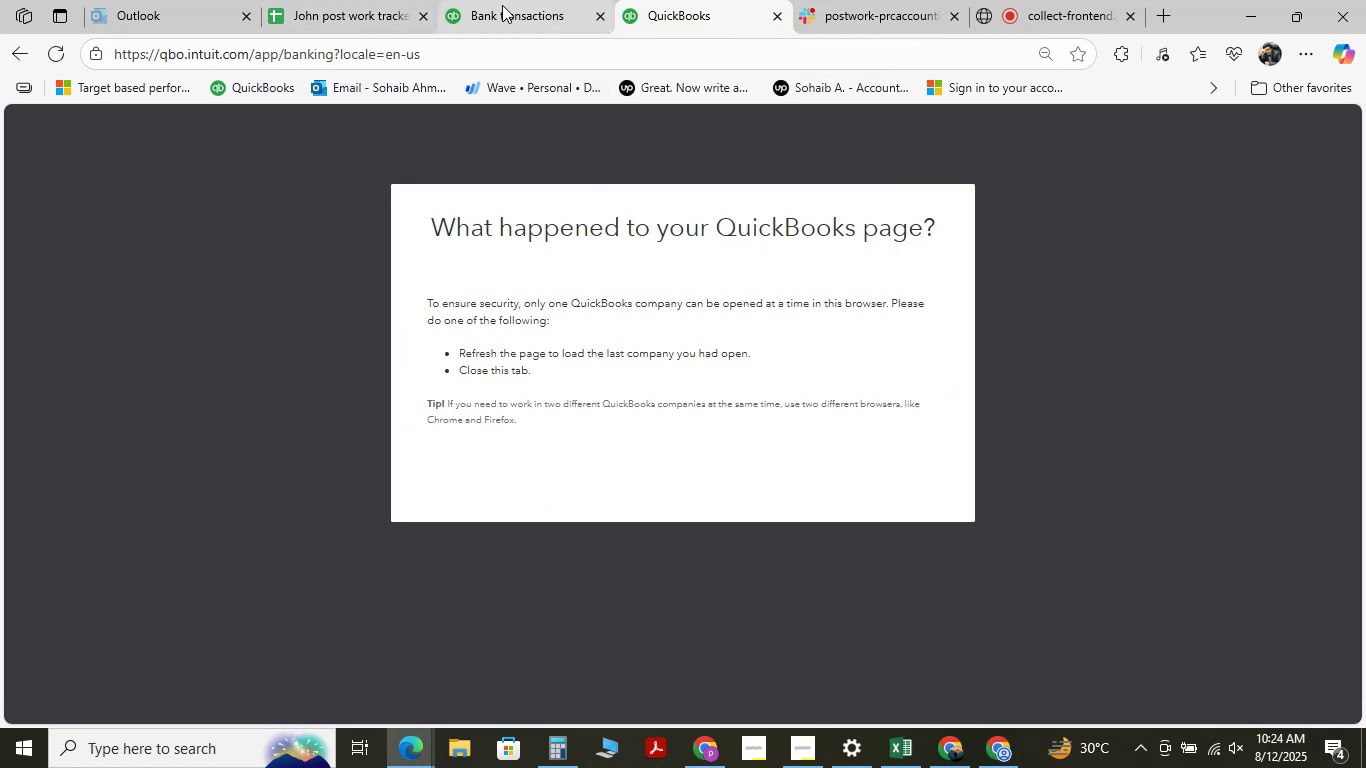 
left_click([502, 5])
 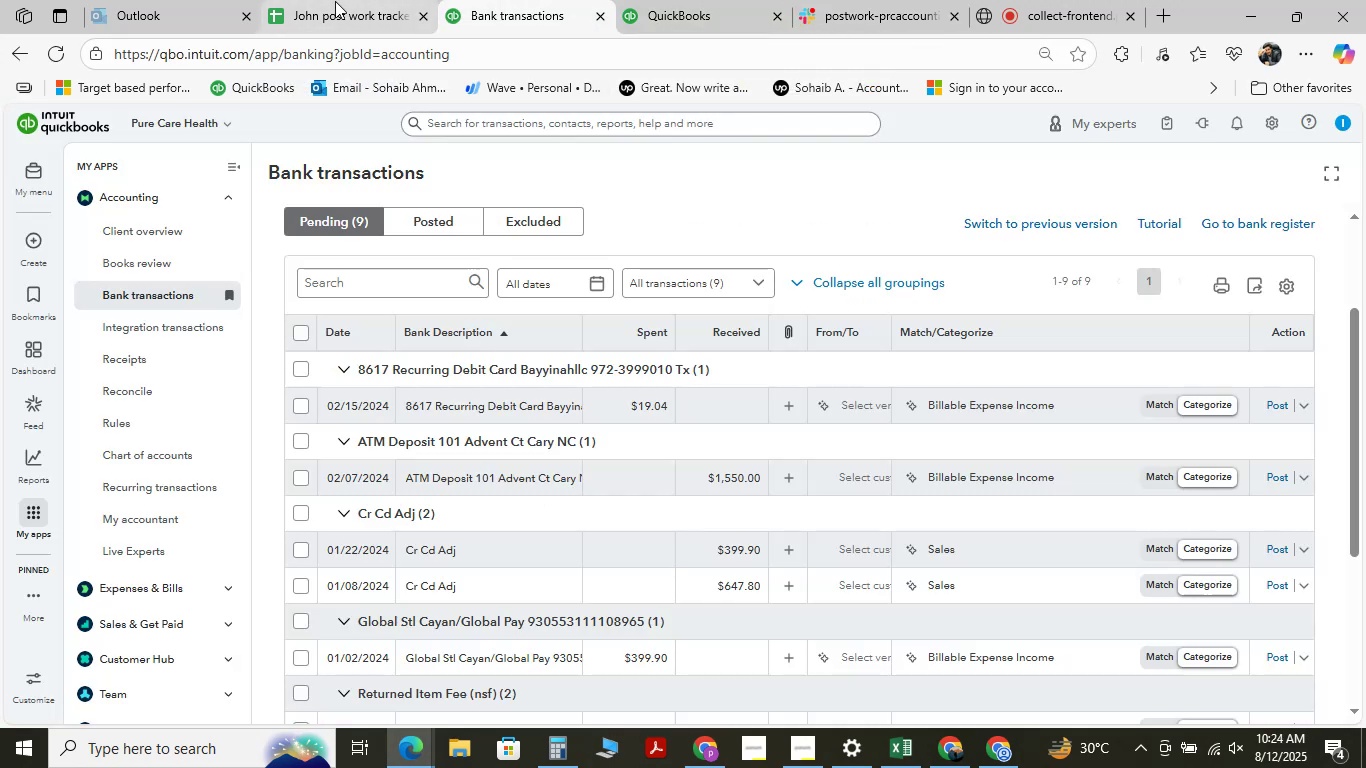 
left_click([335, 1])
 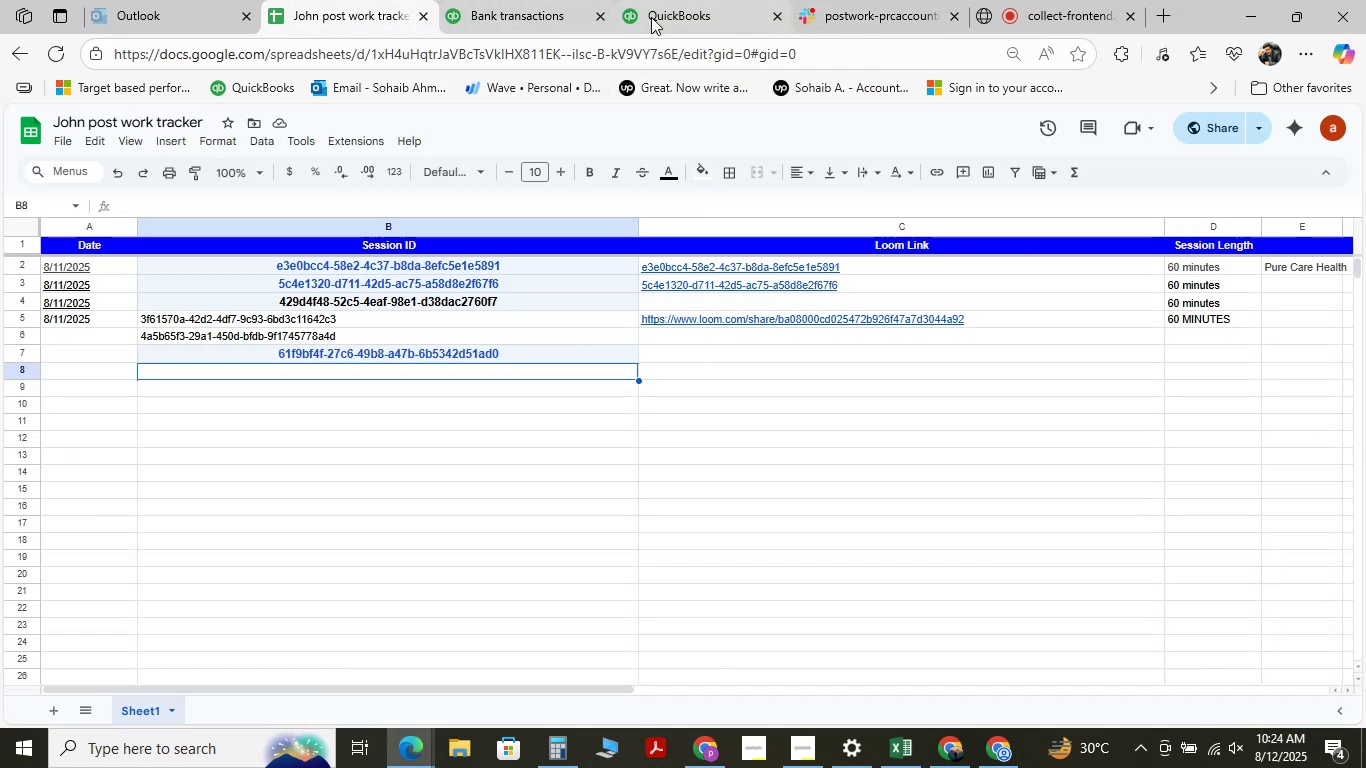 
left_click([692, 15])
 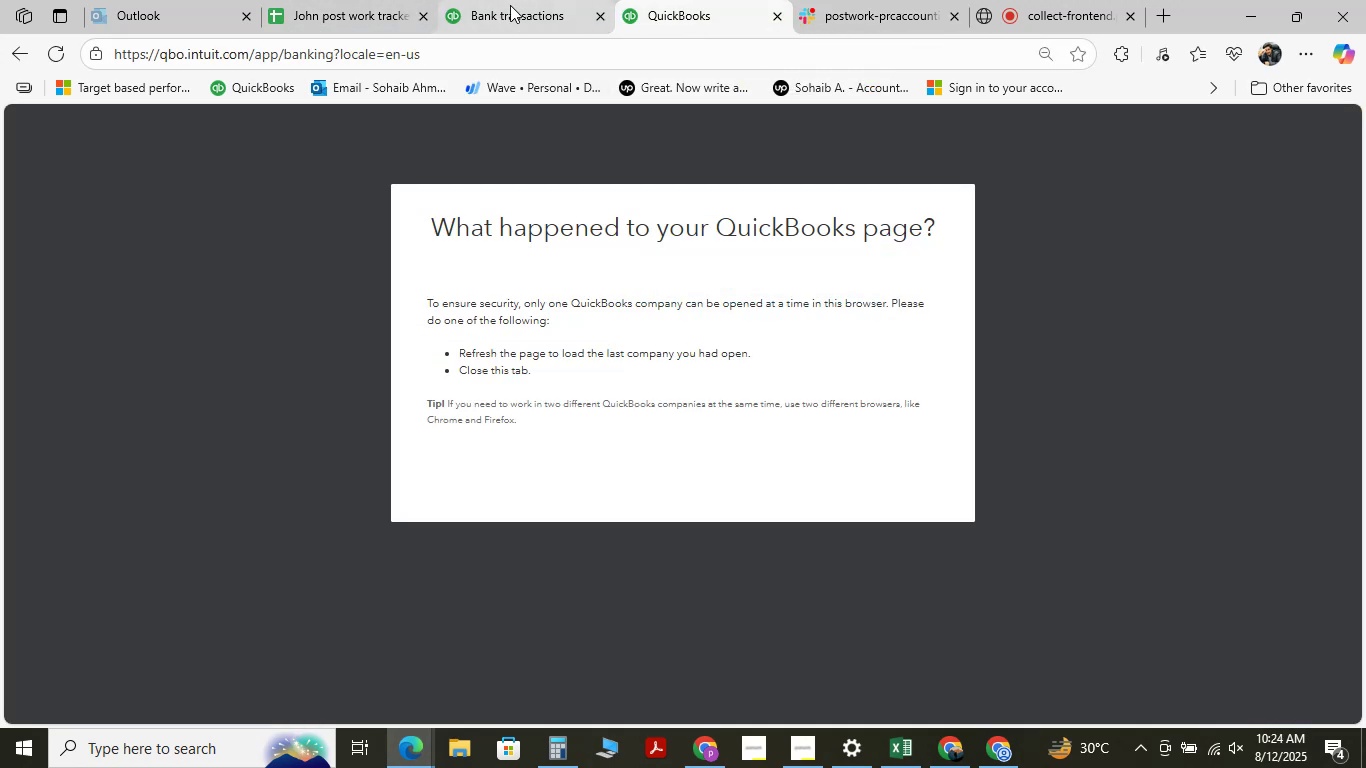 
left_click([508, 5])
 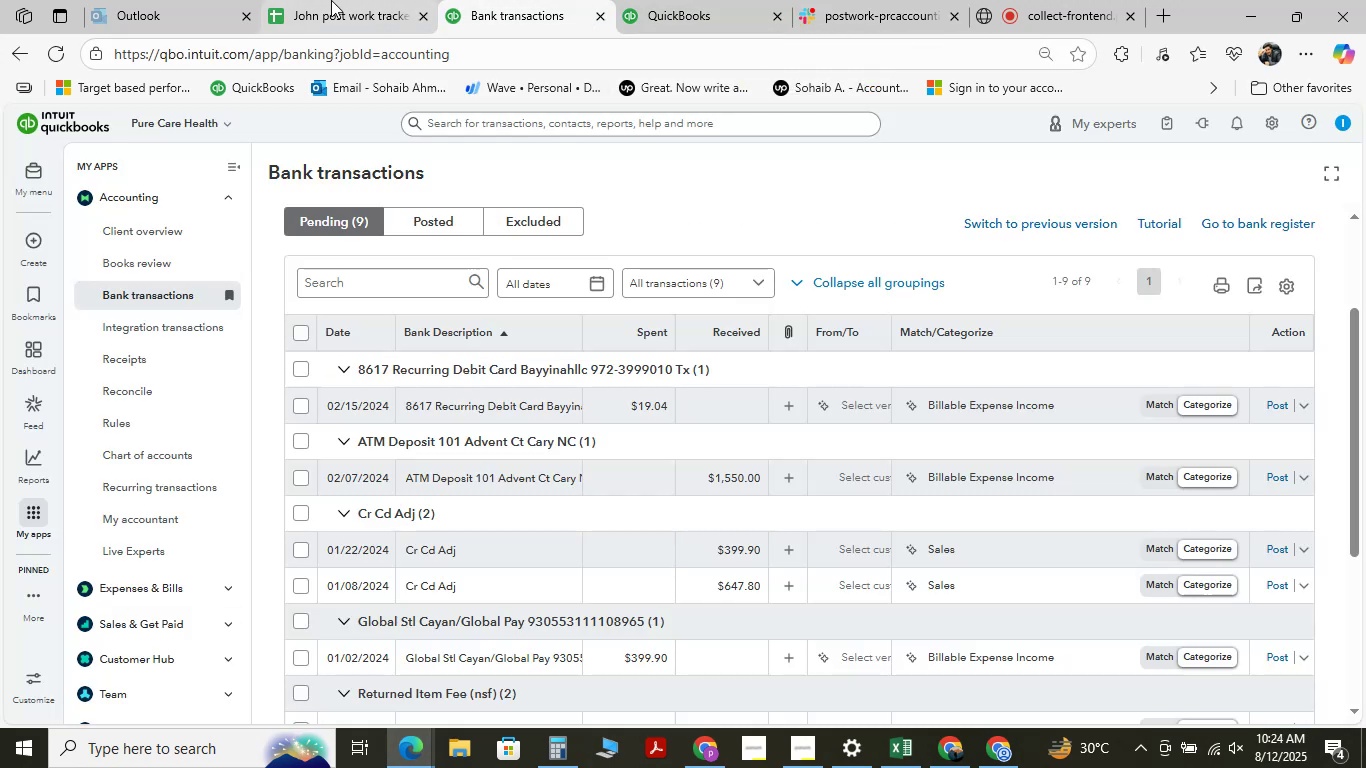 
left_click([331, 0])
 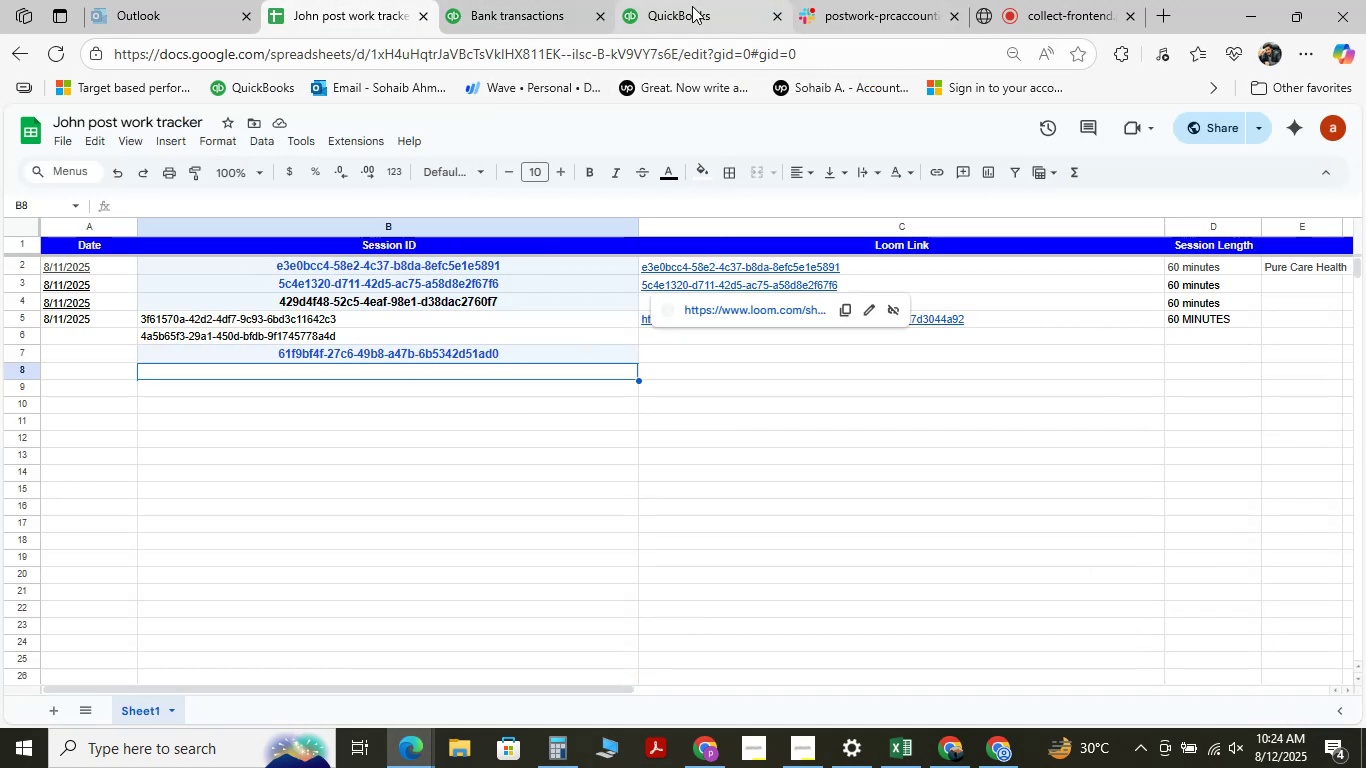 
left_click([658, 17])
 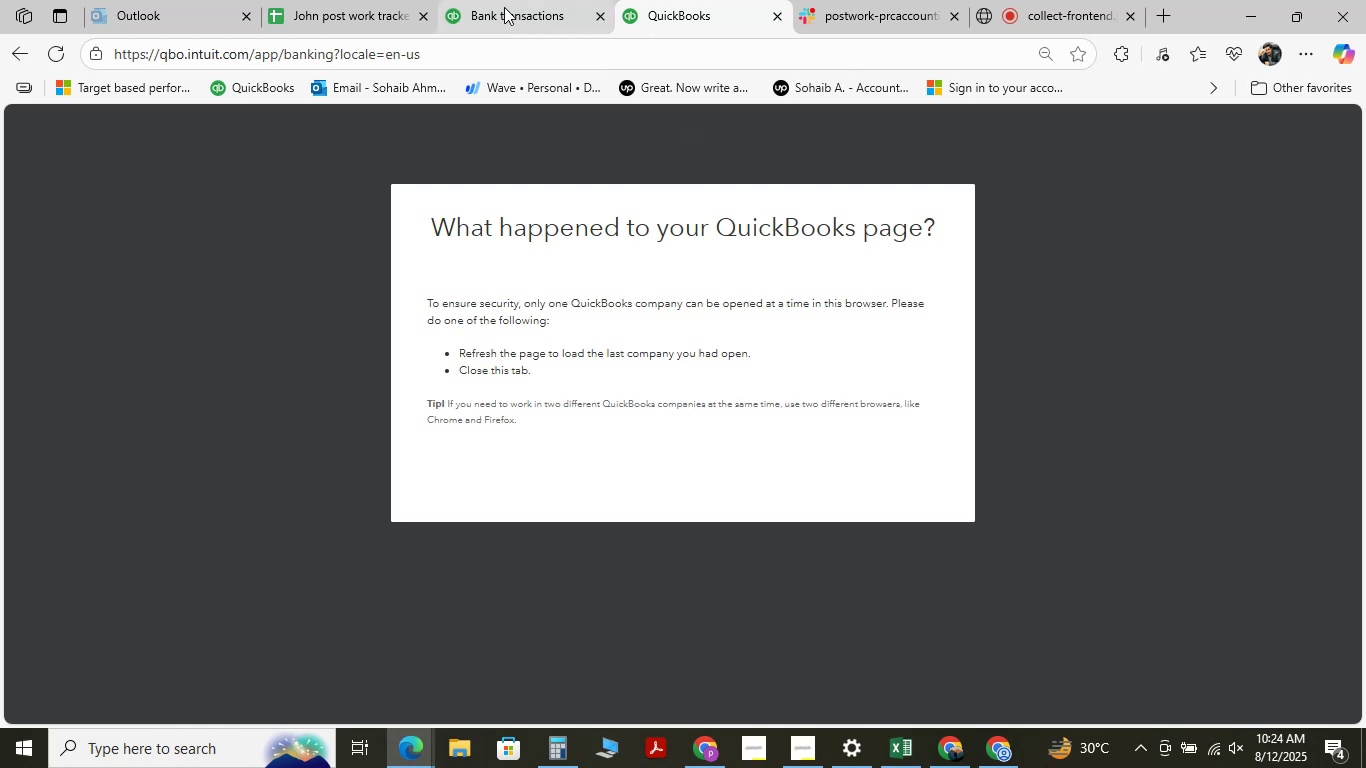 
left_click([504, 7])
 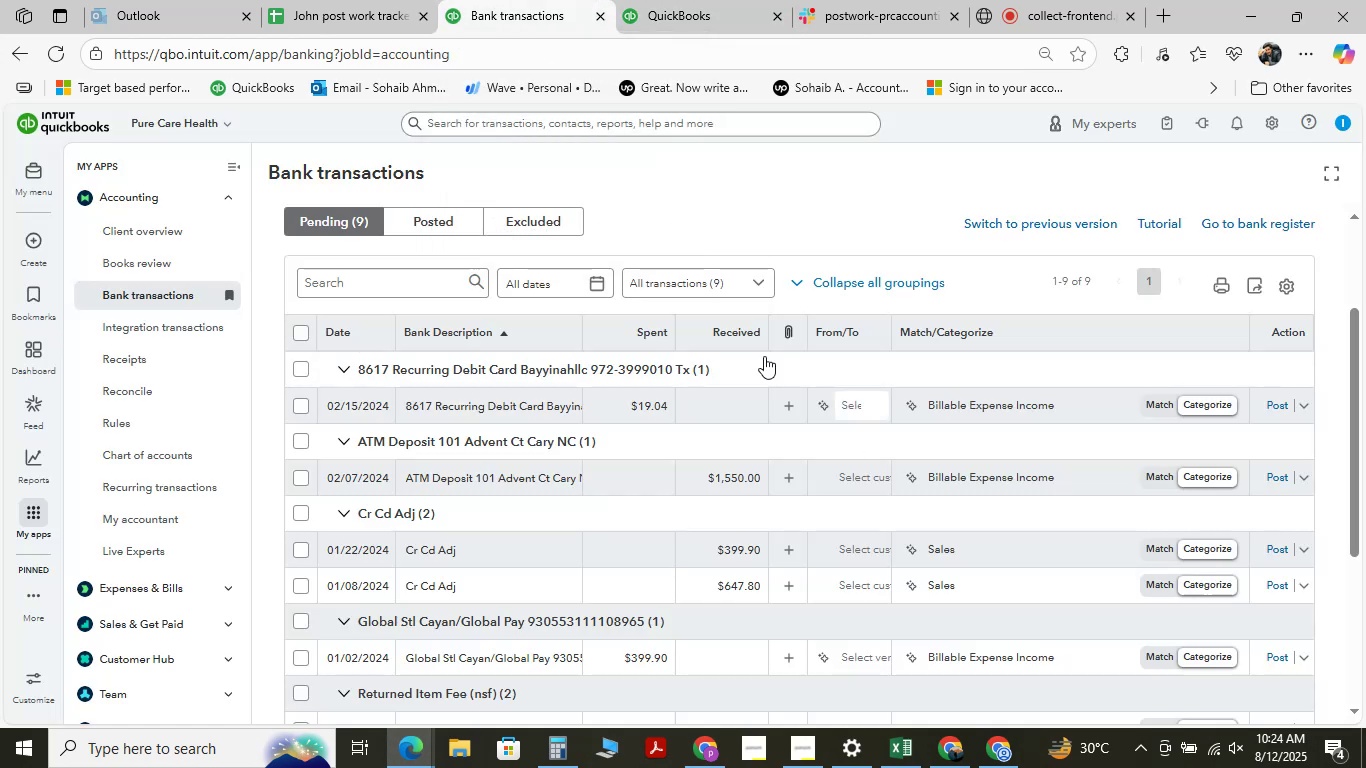 
scroll: coordinate [683, 430], scroll_direction: down, amount: 2.0
 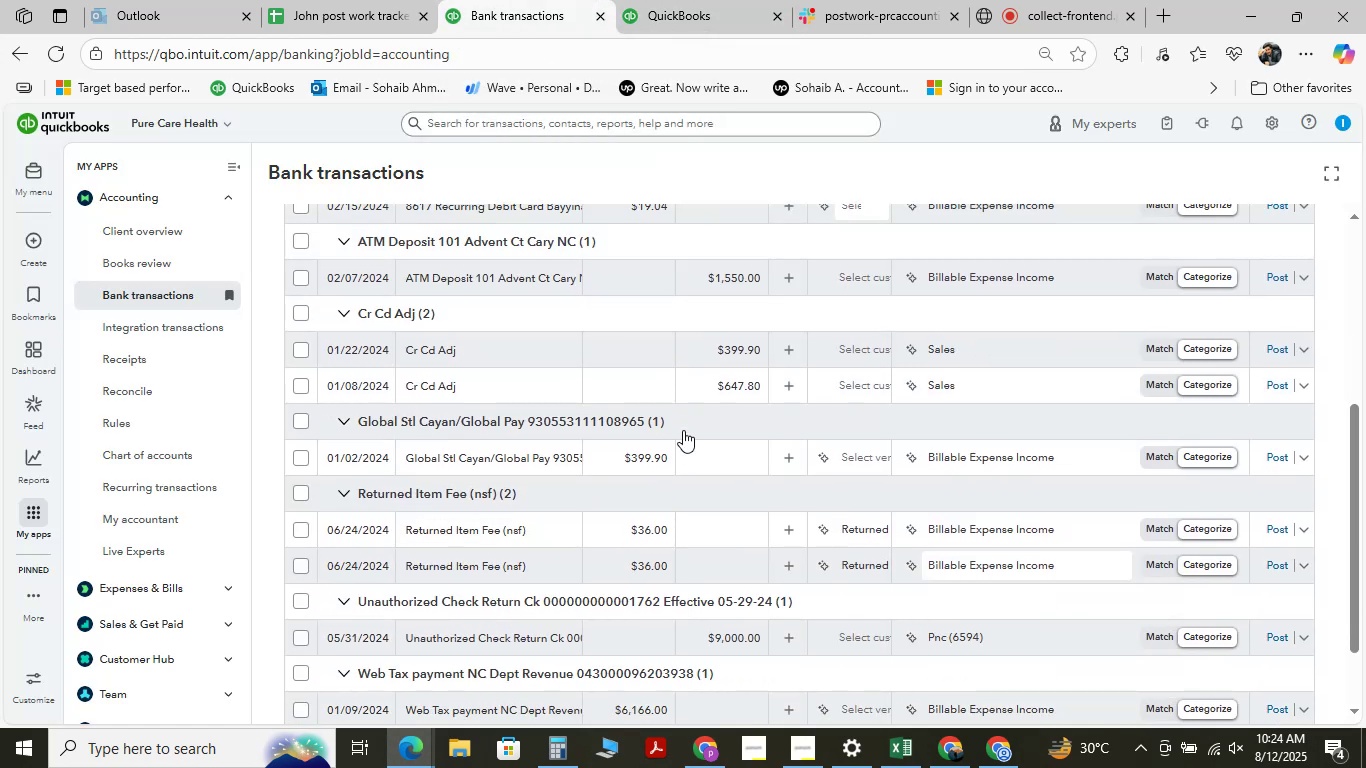 
scroll: coordinate [491, 382], scroll_direction: up, amount: 2.0
 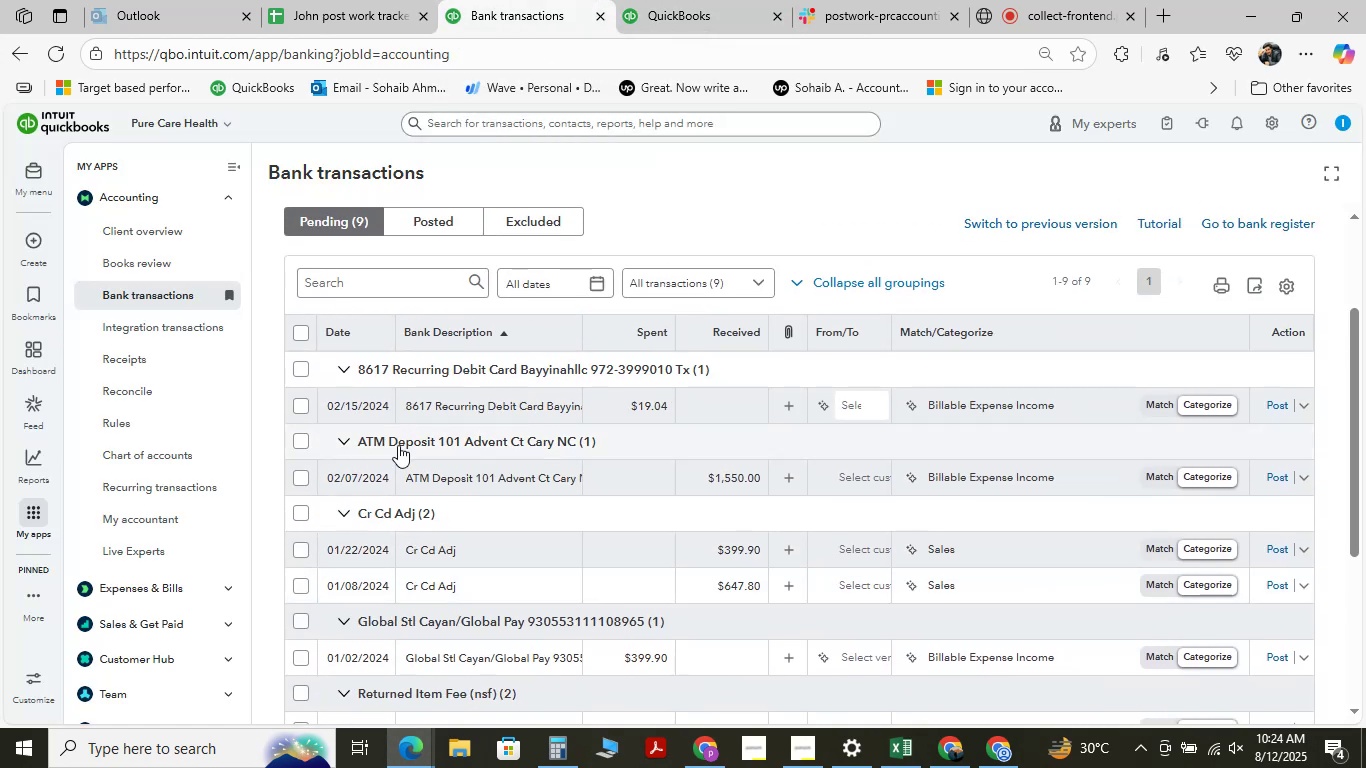 
mouse_move([434, 421])
 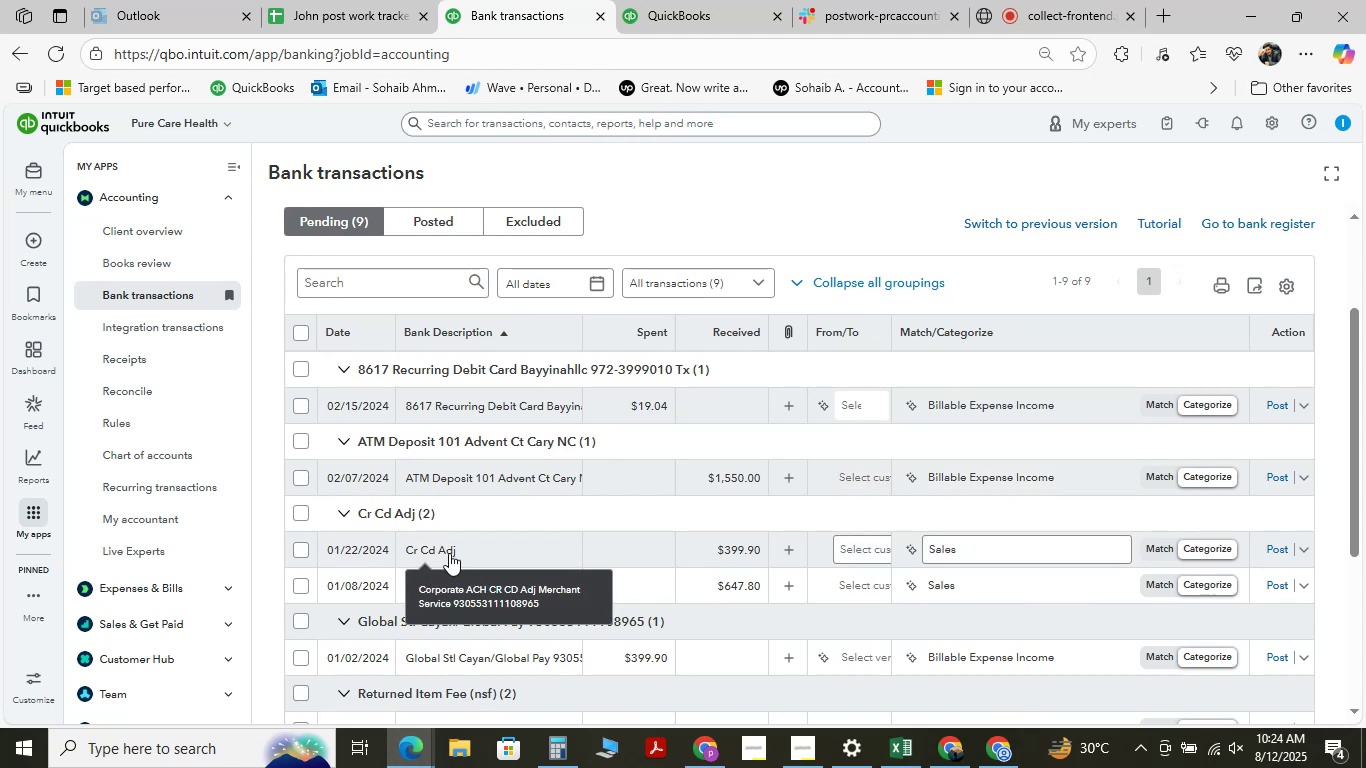 
left_click([449, 553])
 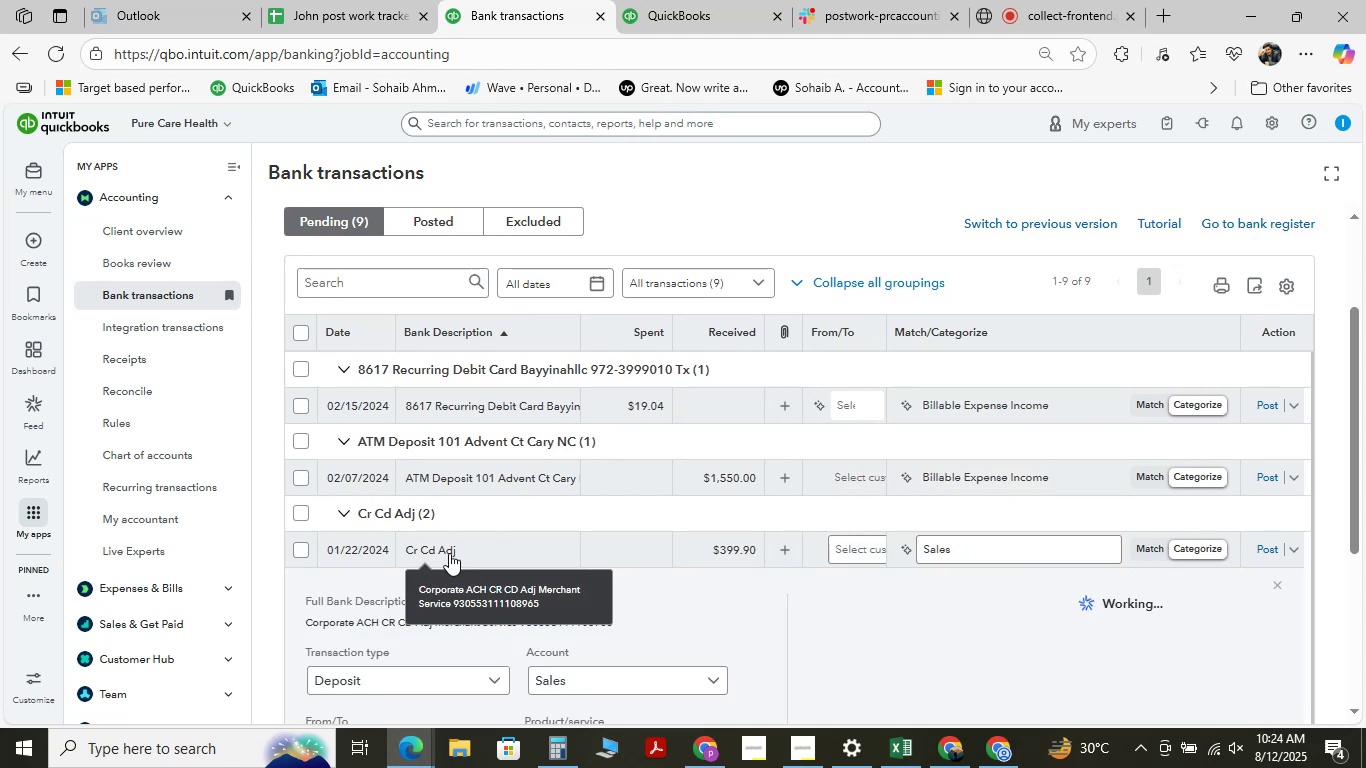 
scroll: coordinate [474, 455], scroll_direction: down, amount: 3.0
 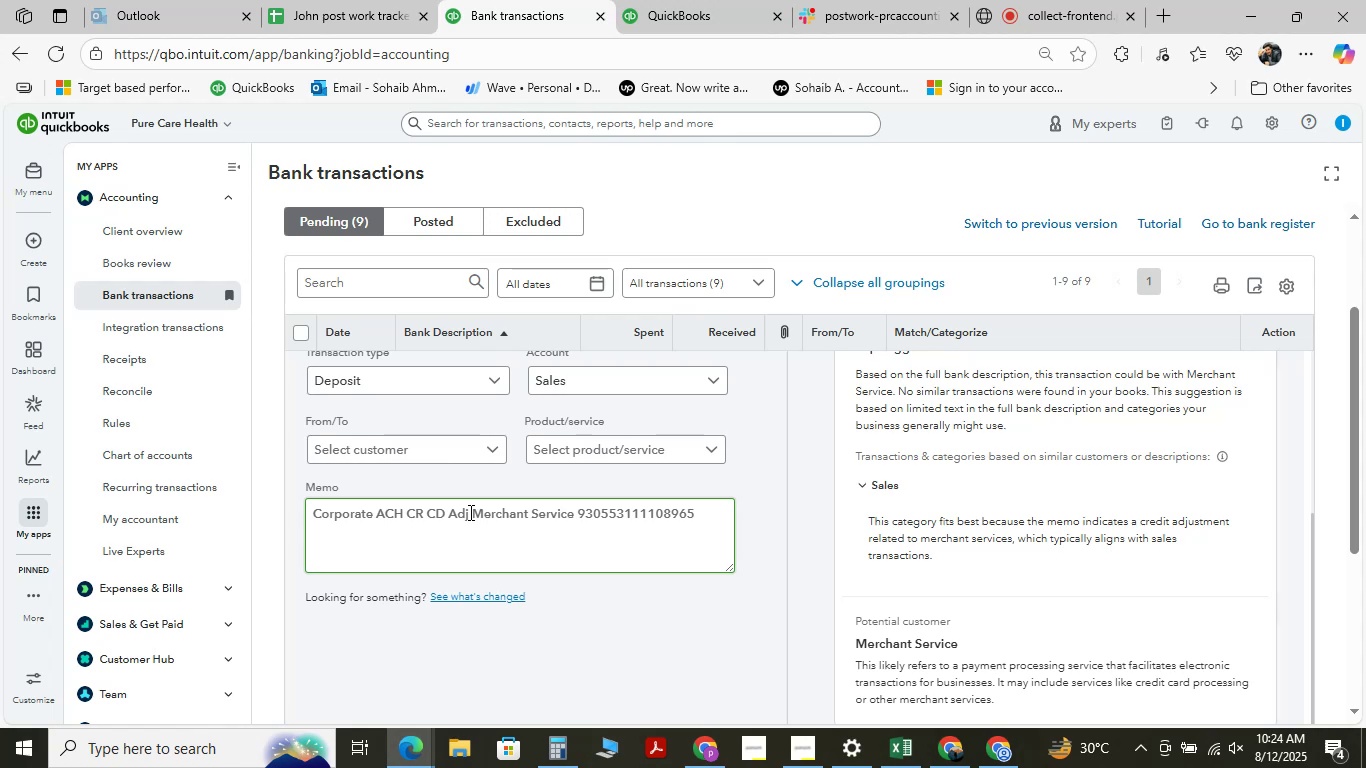 
wait(18.79)
 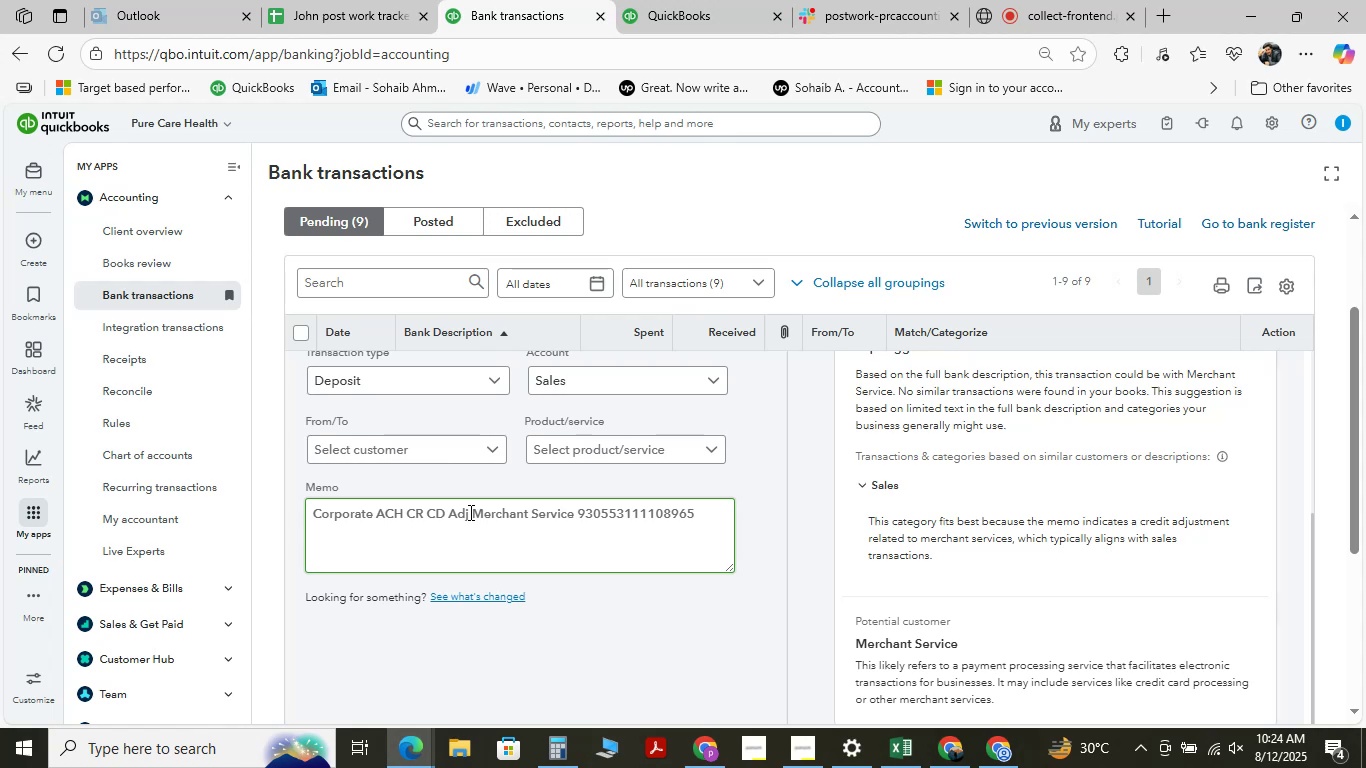 
left_click_drag(start_coordinate=[574, 517], to_coordinate=[376, 512])
 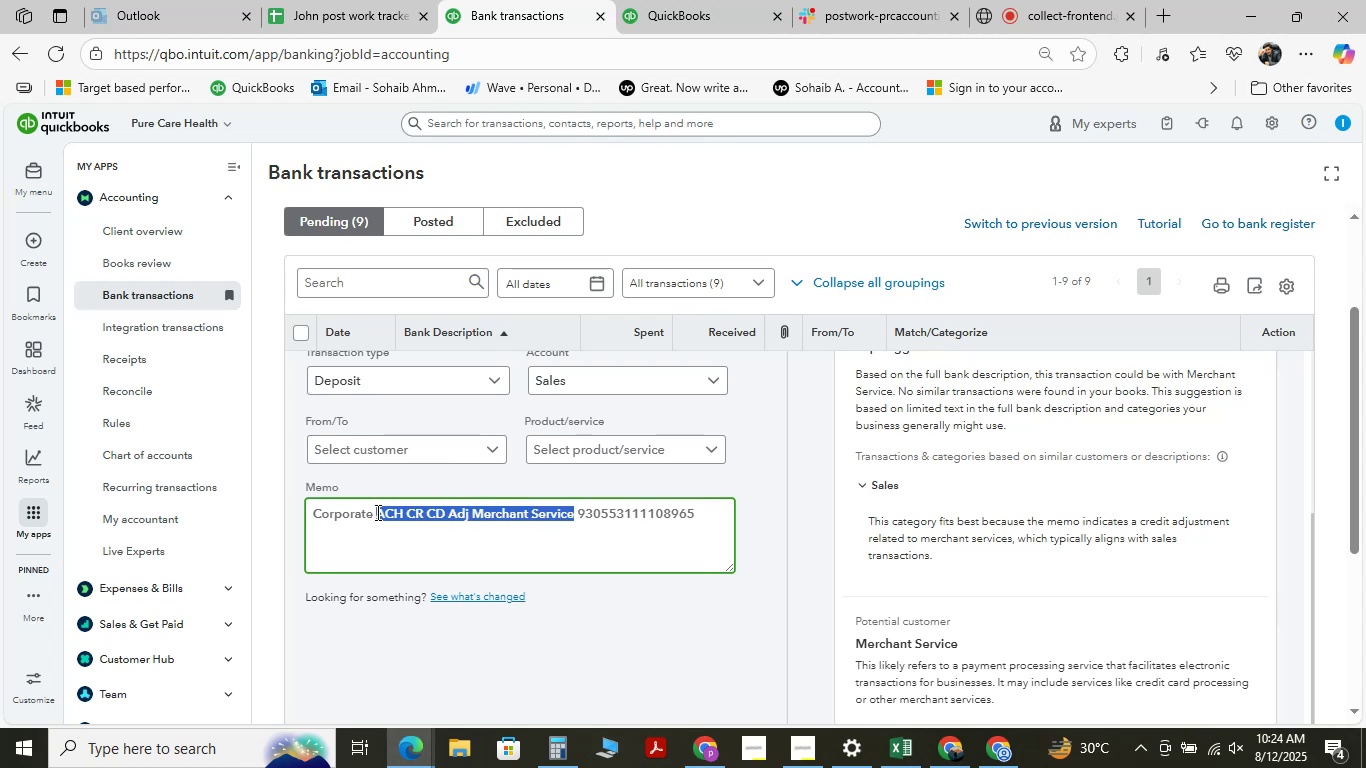 
left_click([376, 512])
 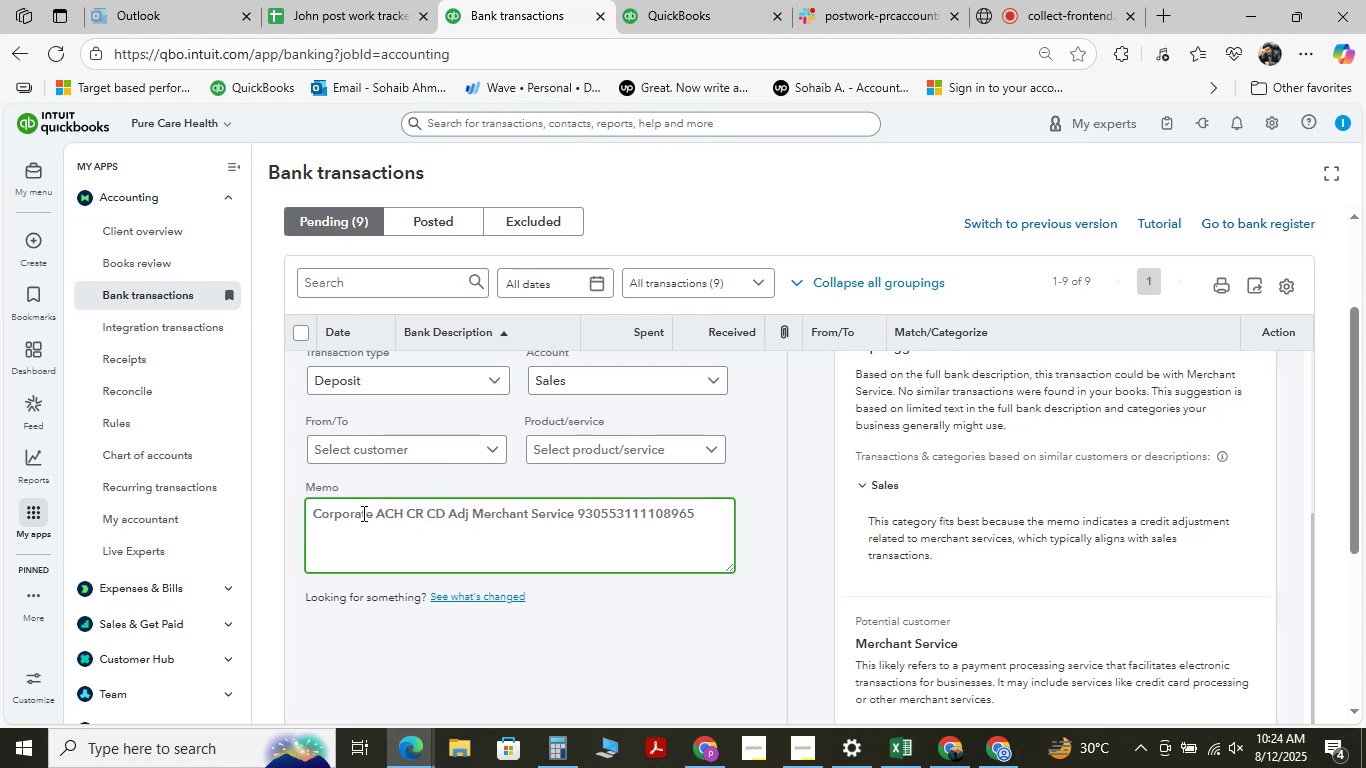 
left_click_drag(start_coordinate=[374, 513], to_coordinate=[578, 554])
 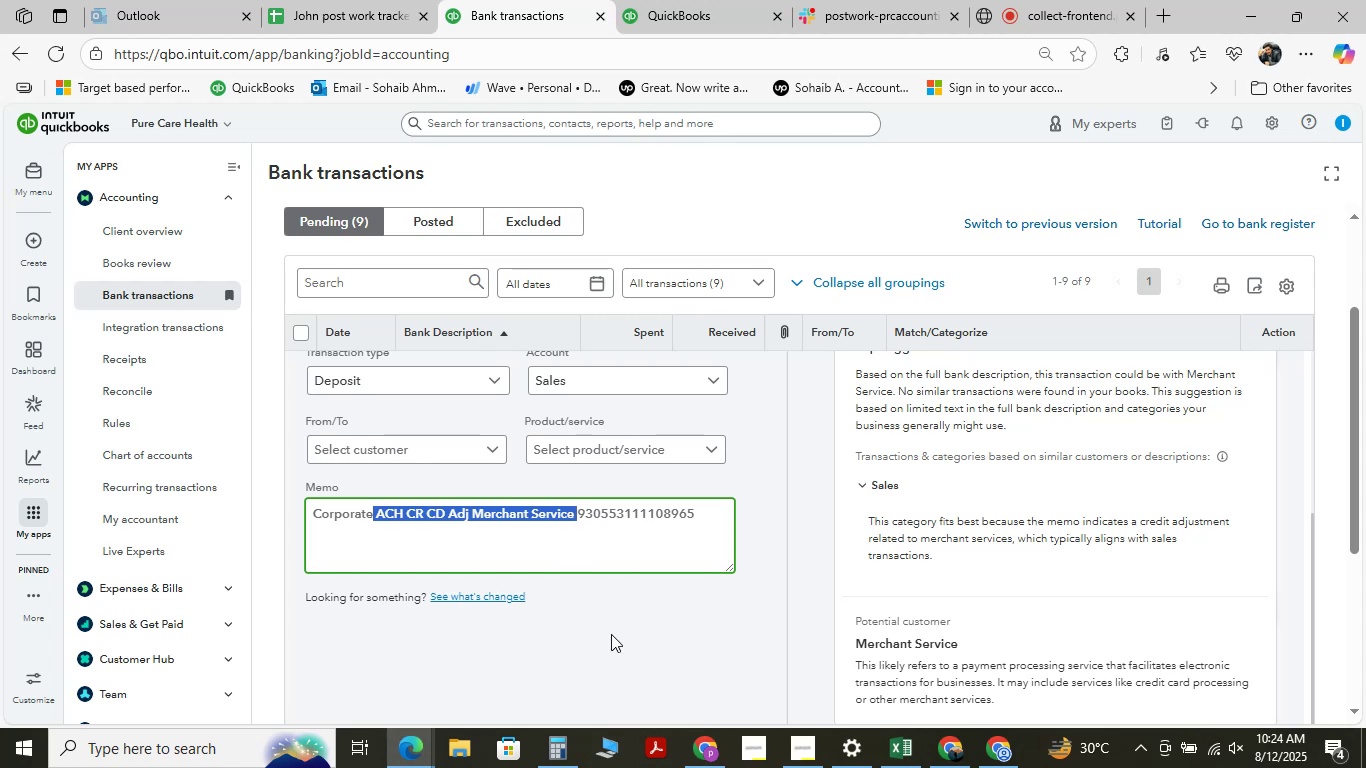 
key(Control+C)
 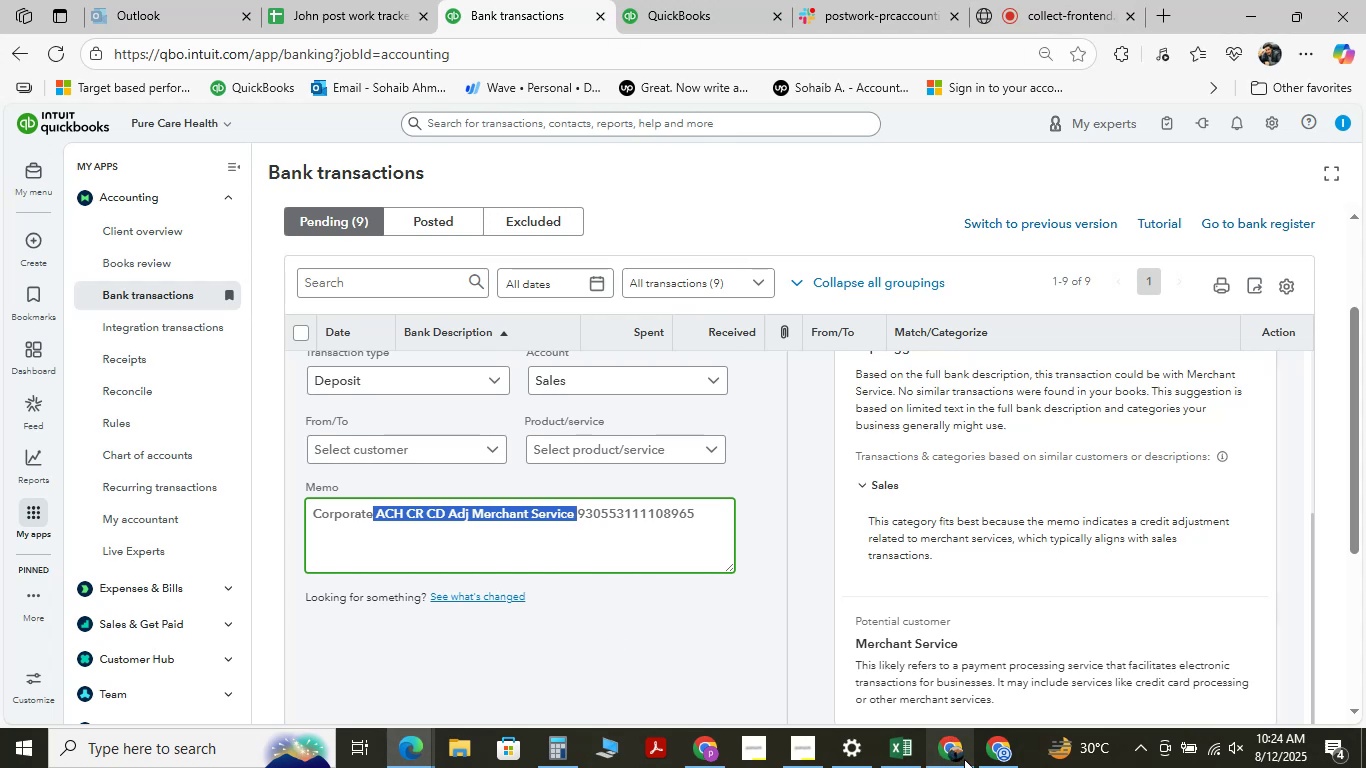 
left_click([989, 747])
 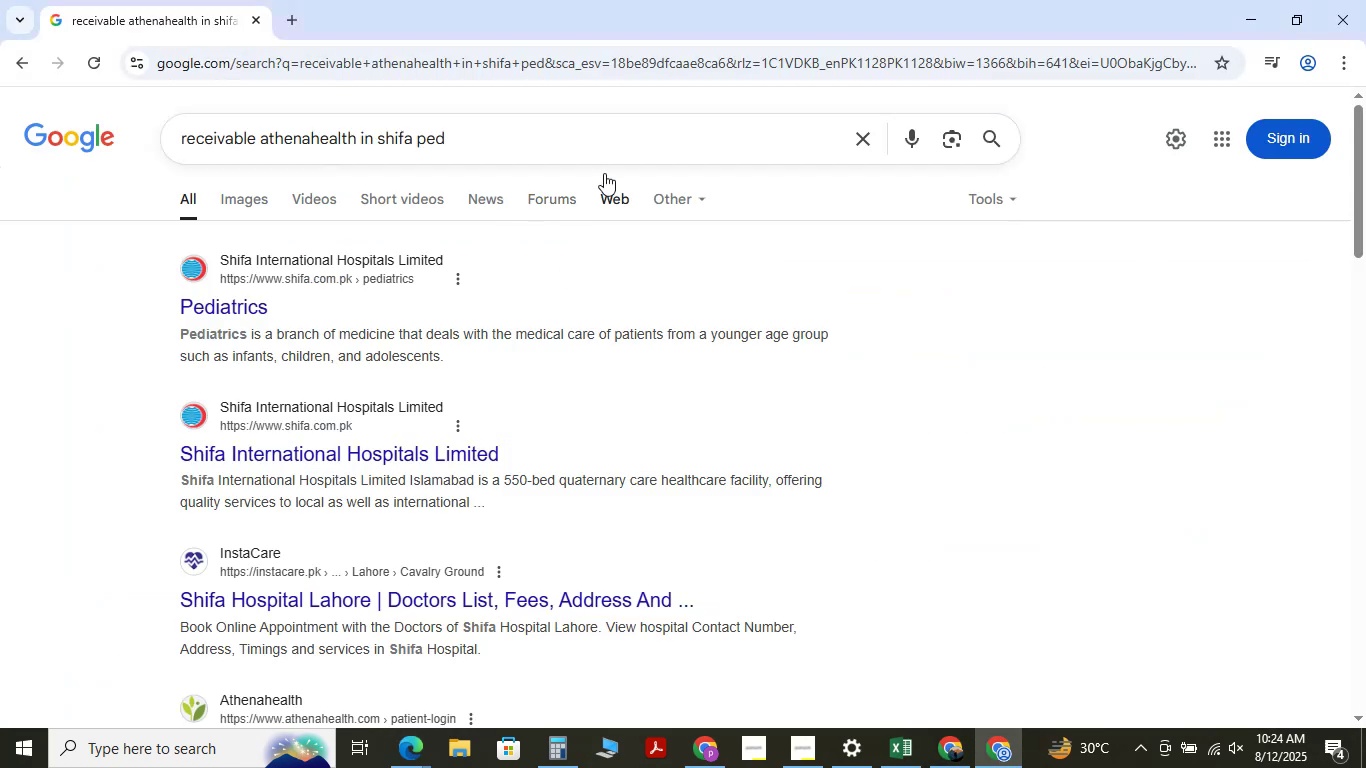 
left_click_drag(start_coordinate=[561, 132], to_coordinate=[50, 59])
 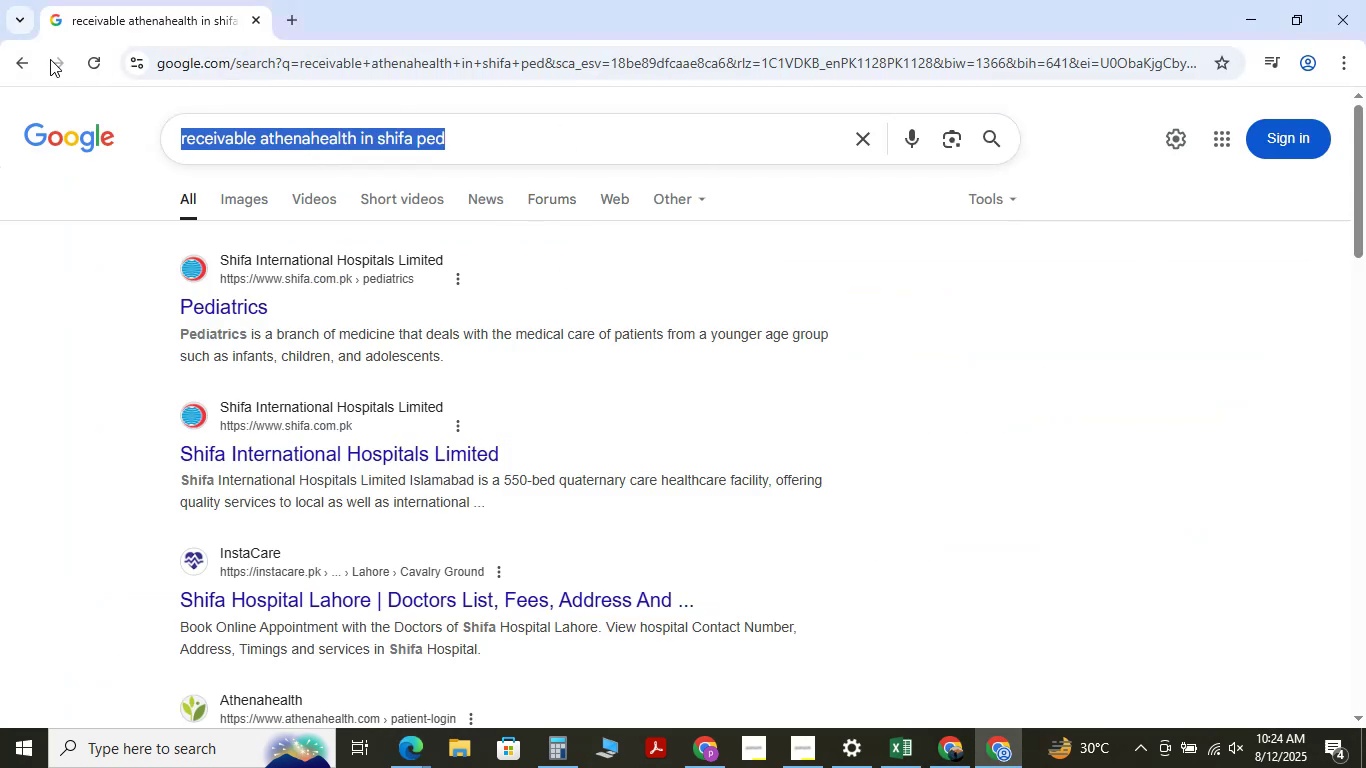 
key(Space)
 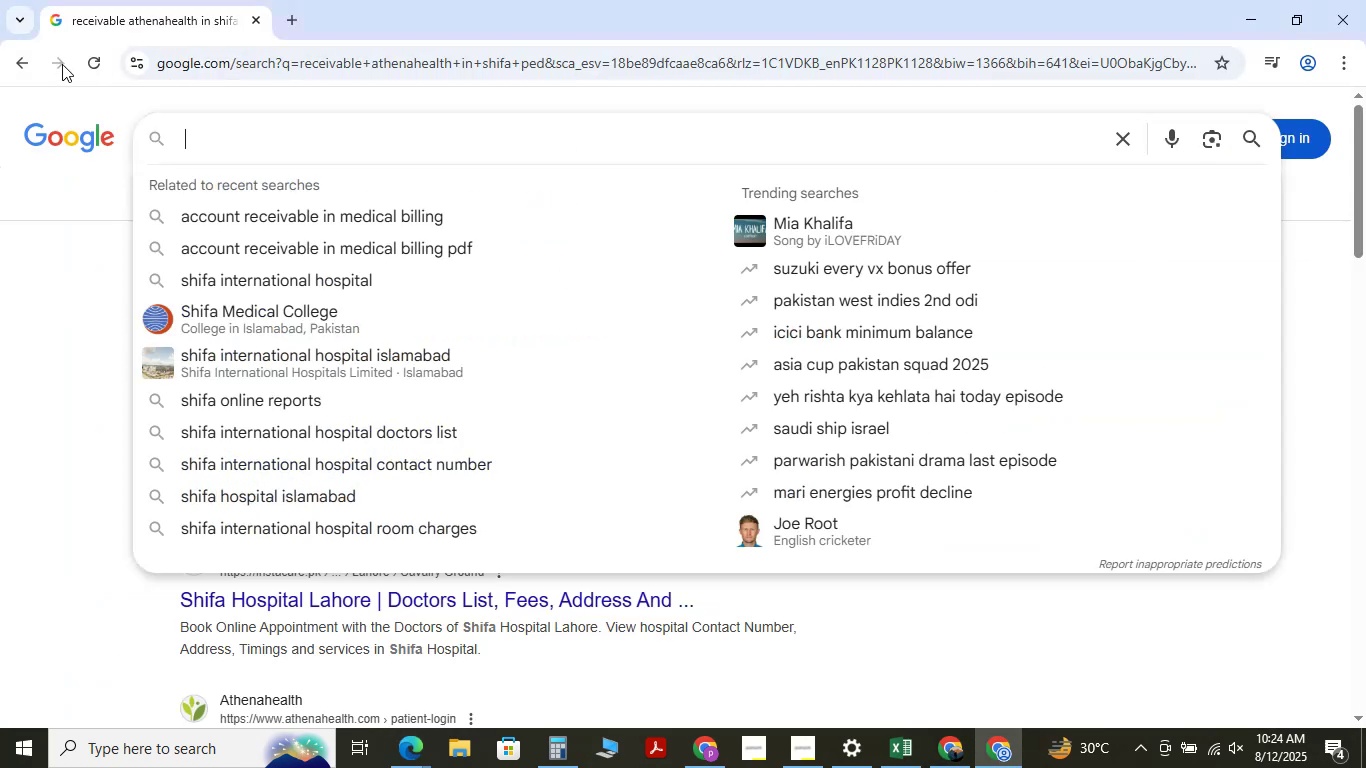 
key(Control+V)
 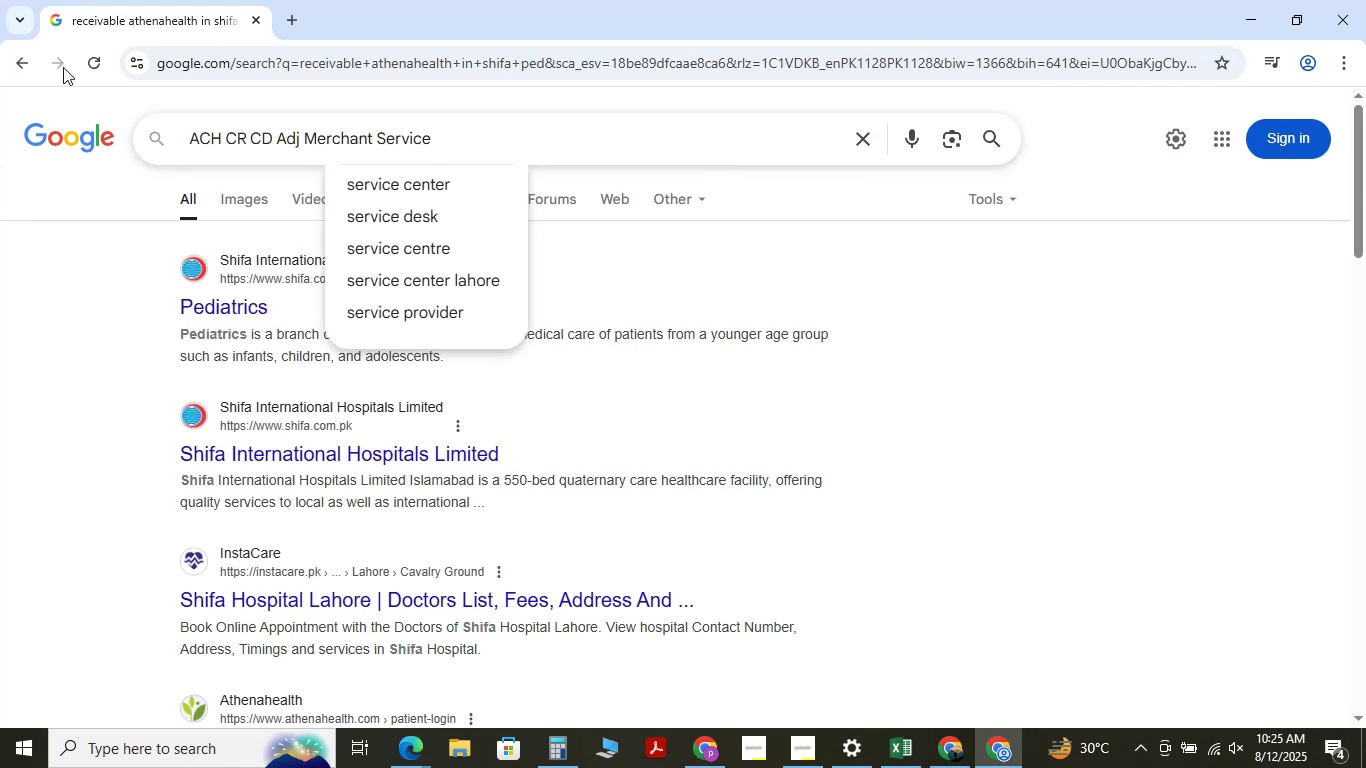 
key(NumpadEnter)
 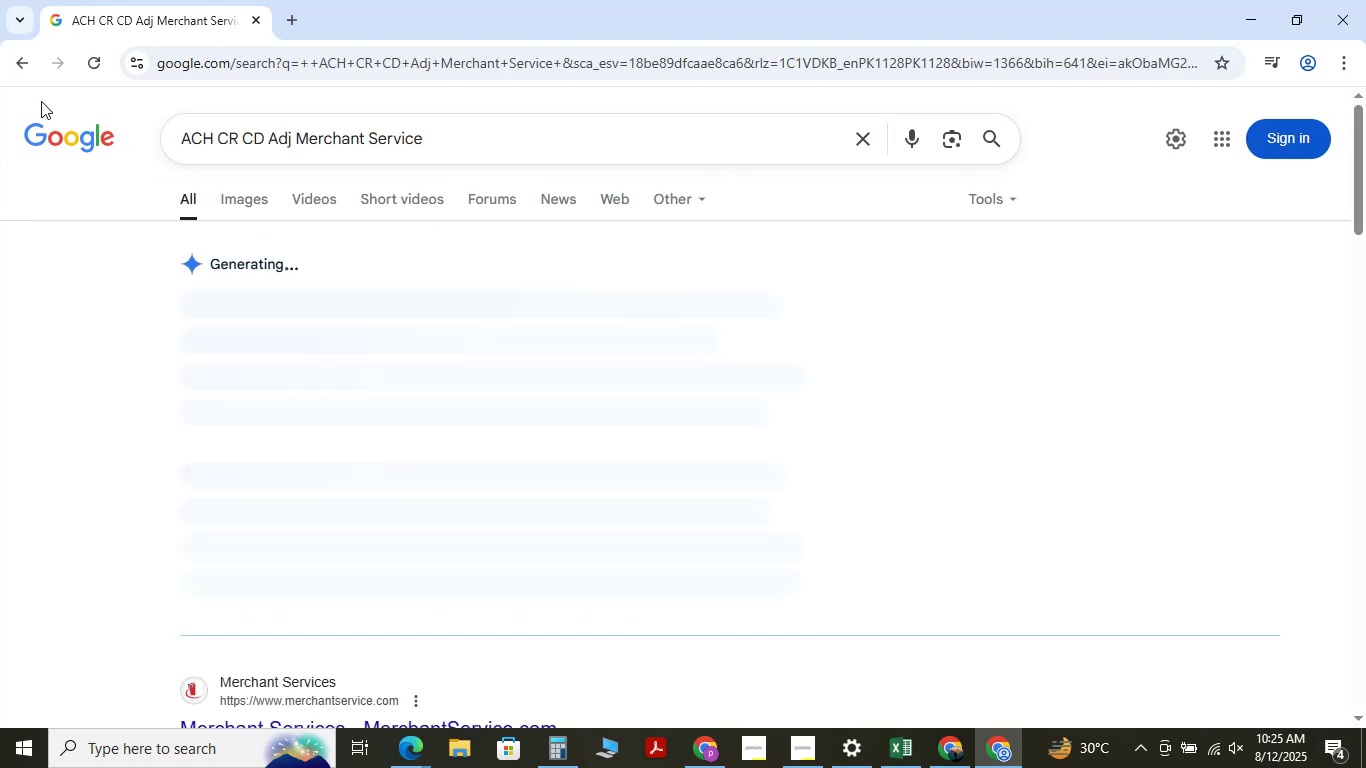 
mouse_move([514, 412])
 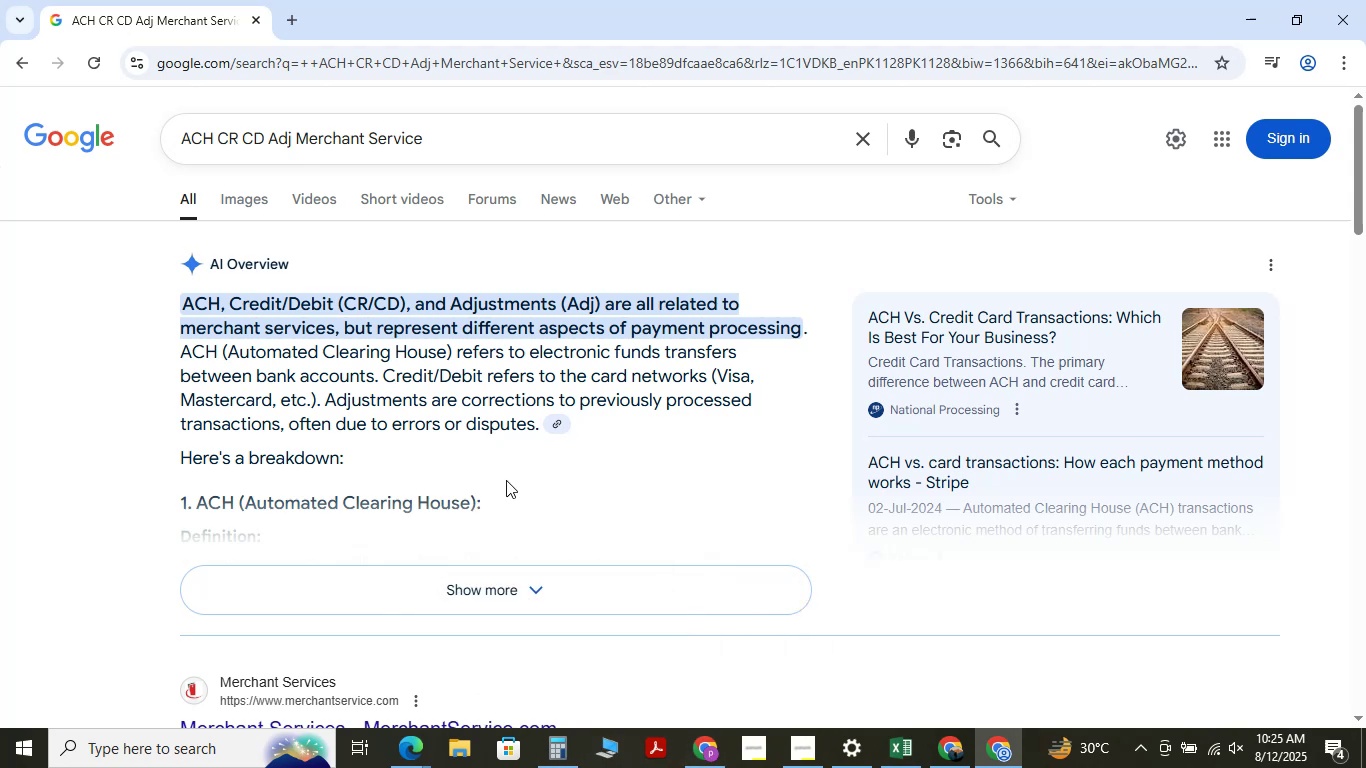 
wait(27.46)
 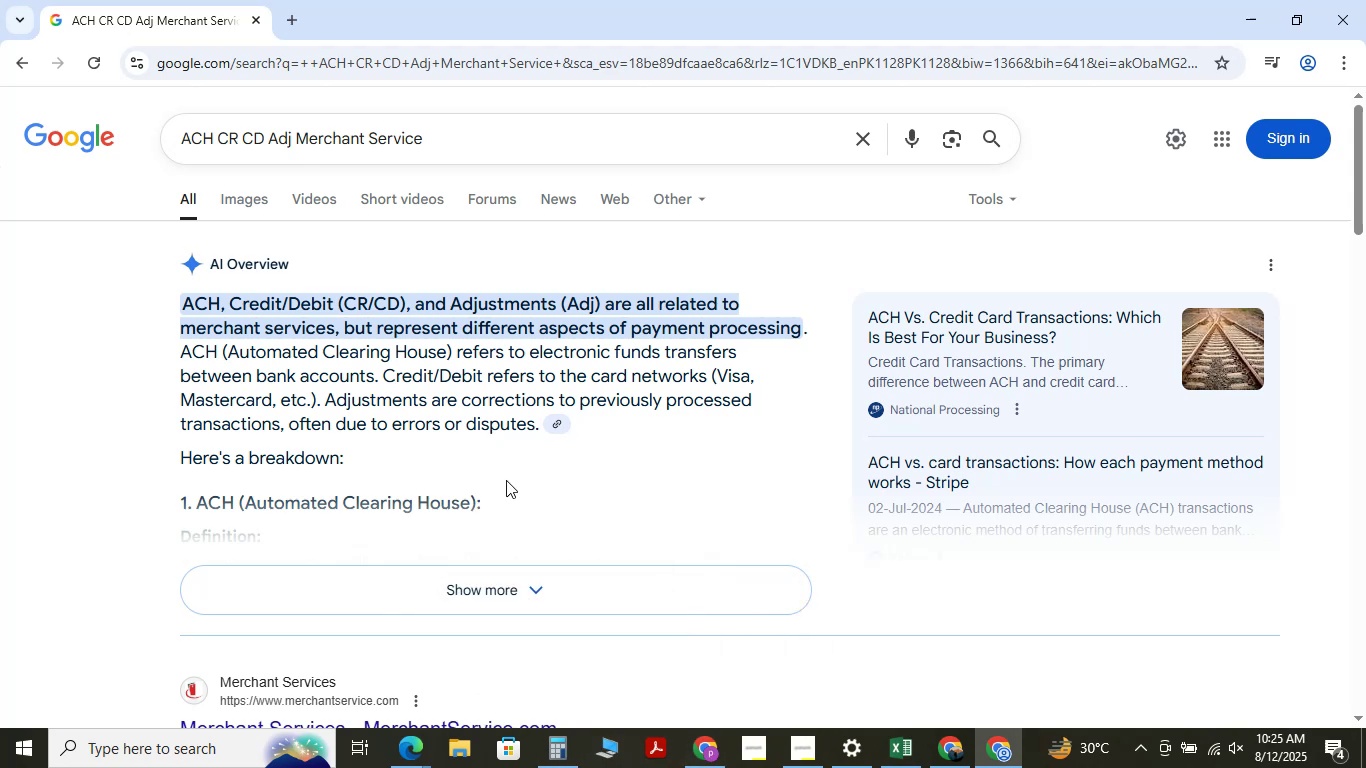 
left_click([310, 670])
 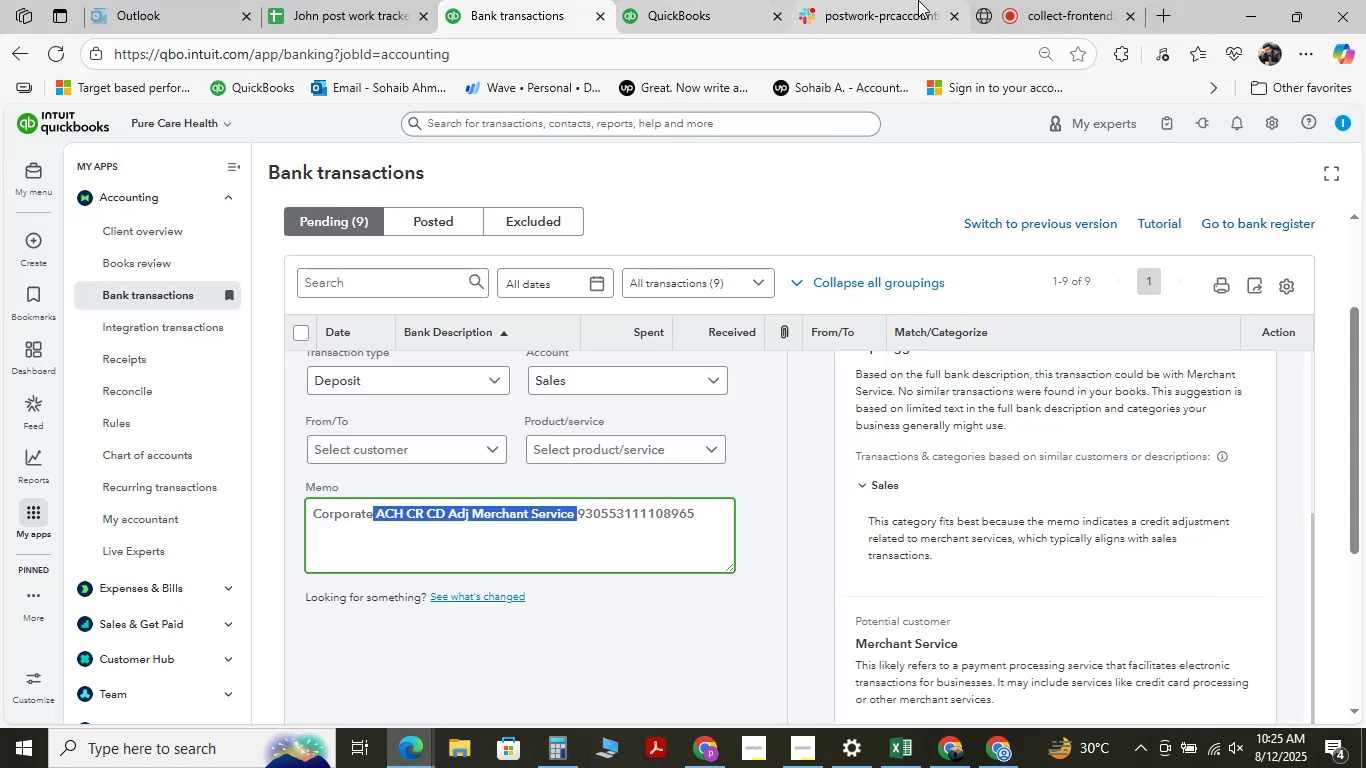 
left_click([1059, 10])
 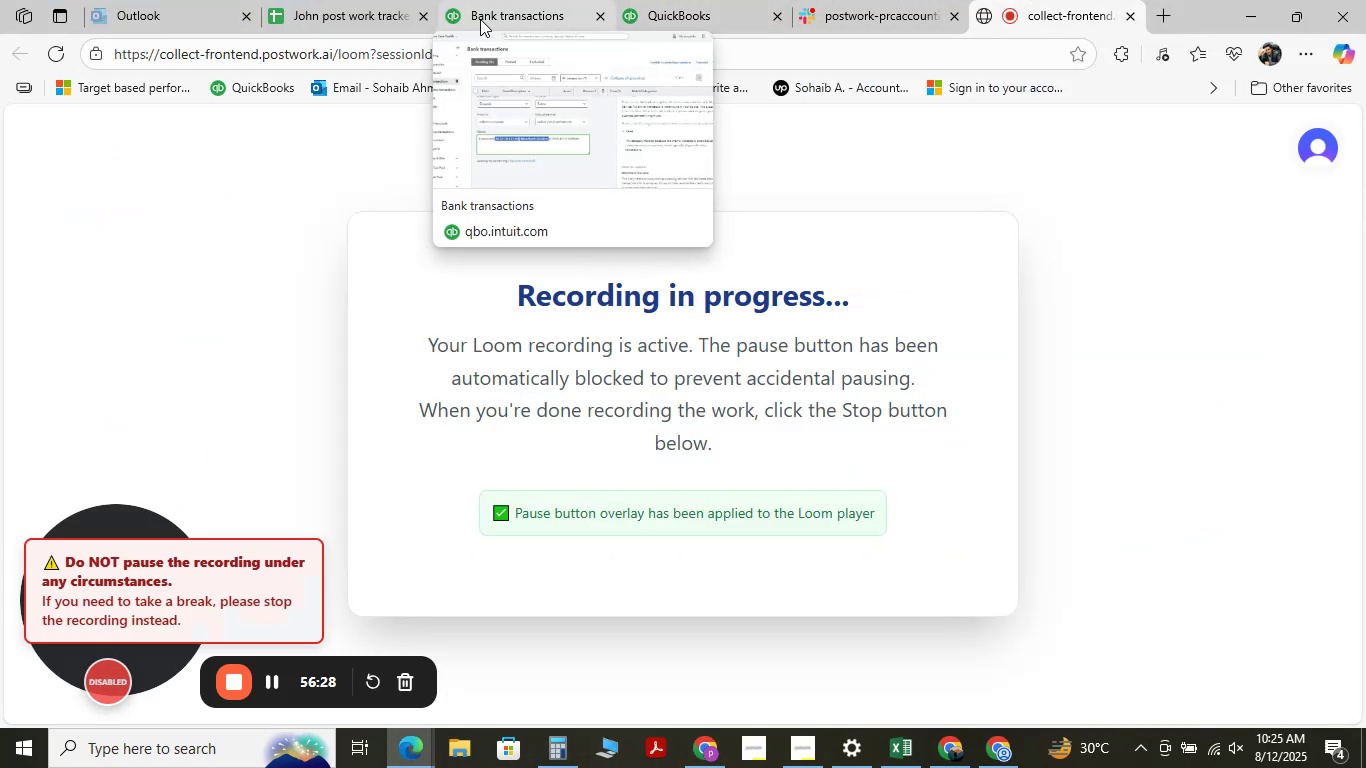 
left_click([489, 9])
 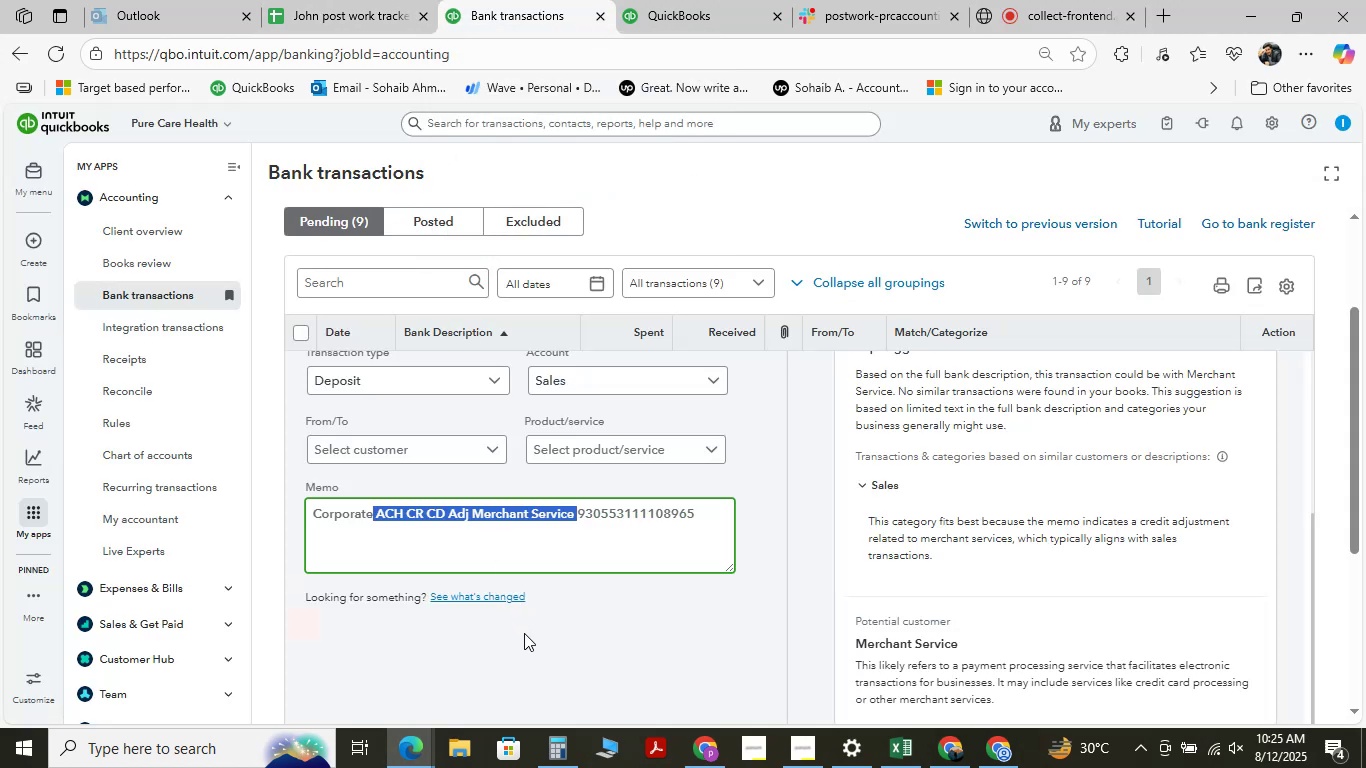 
wait(6.07)
 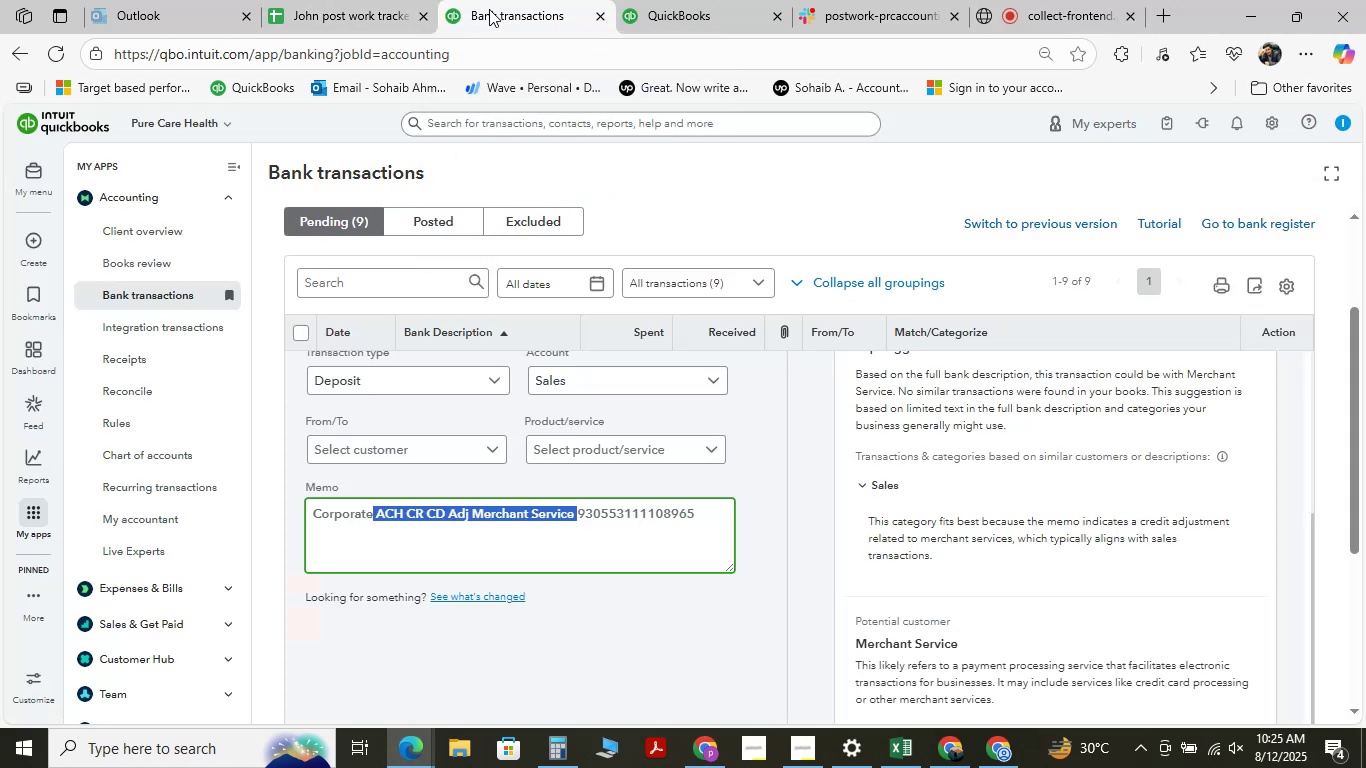 
scroll: coordinate [526, 640], scroll_direction: up, amount: 1.0
 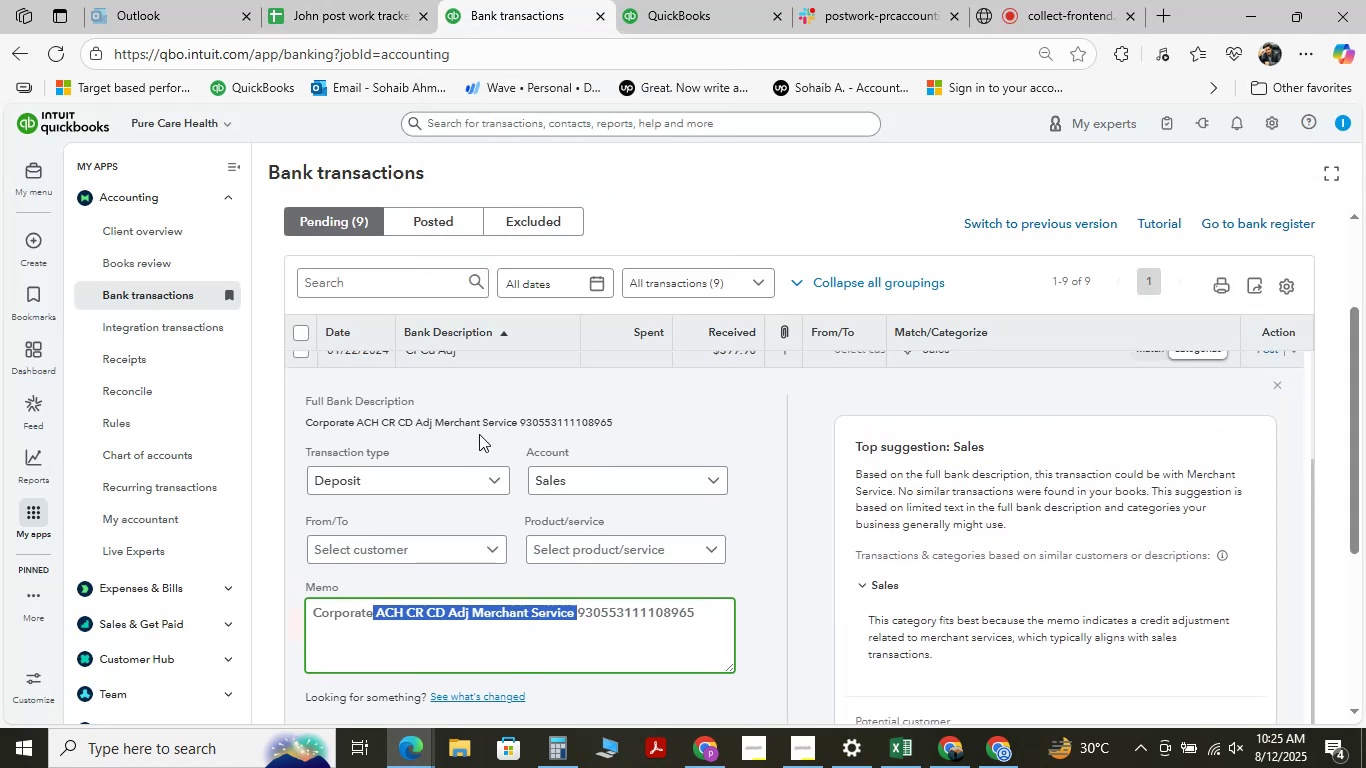 
scroll: coordinate [556, 409], scroll_direction: down, amount: 1.0
 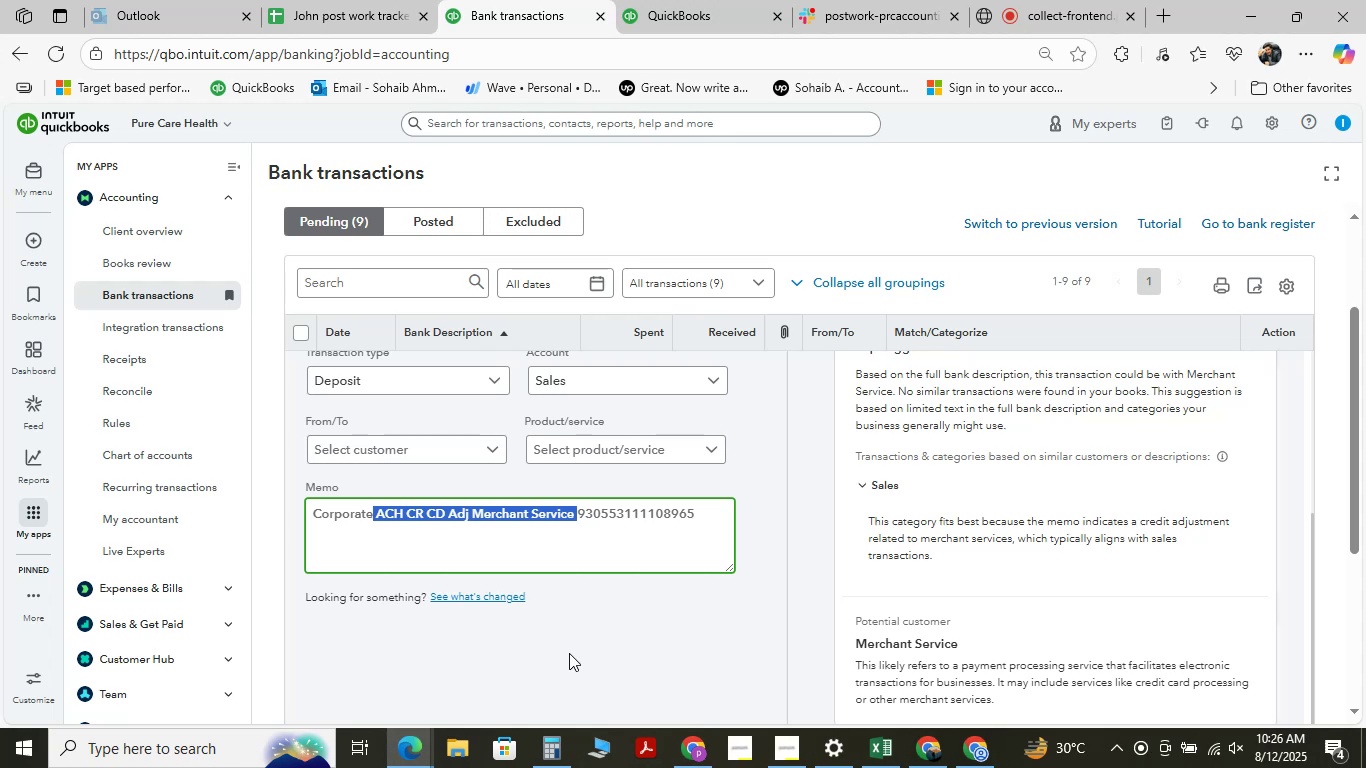 
wait(25.83)
 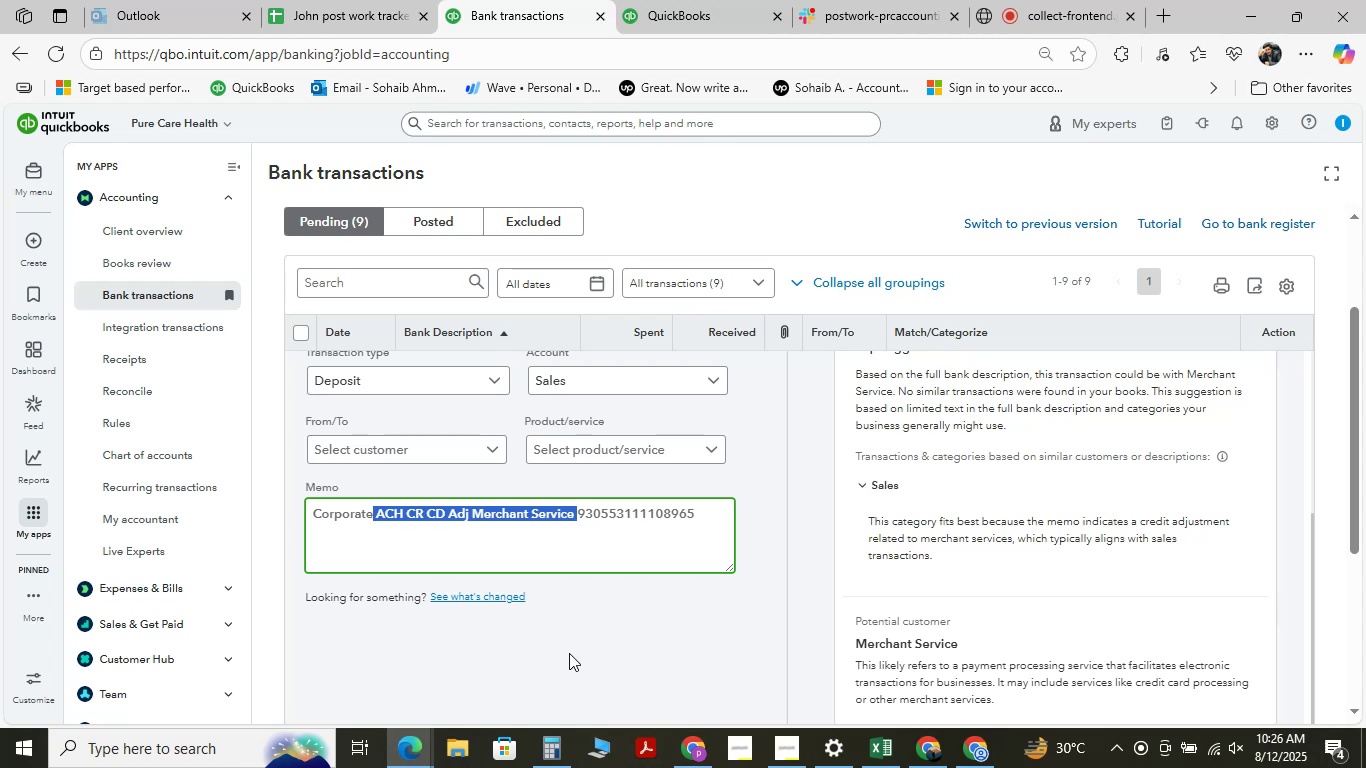 
left_click([569, 653])
 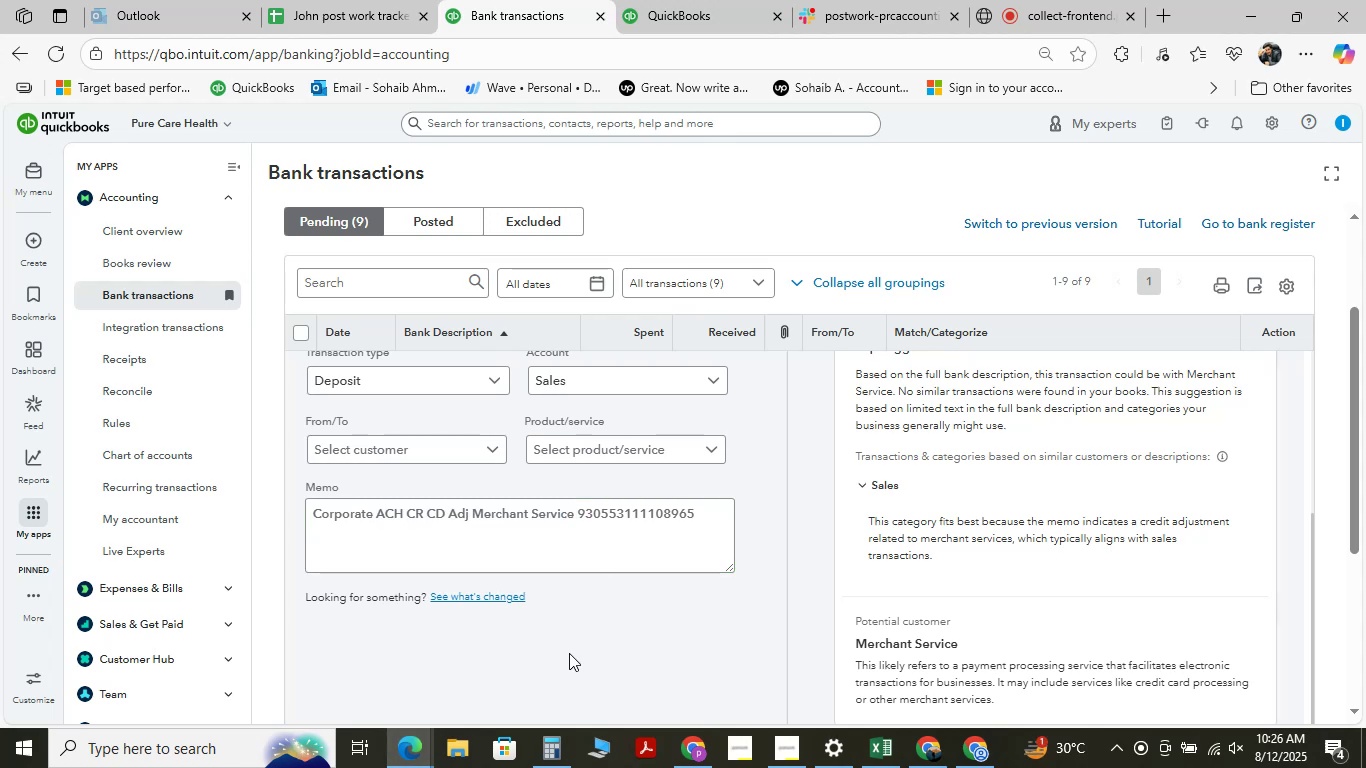 
scroll: coordinate [530, 540], scroll_direction: up, amount: 3.0
 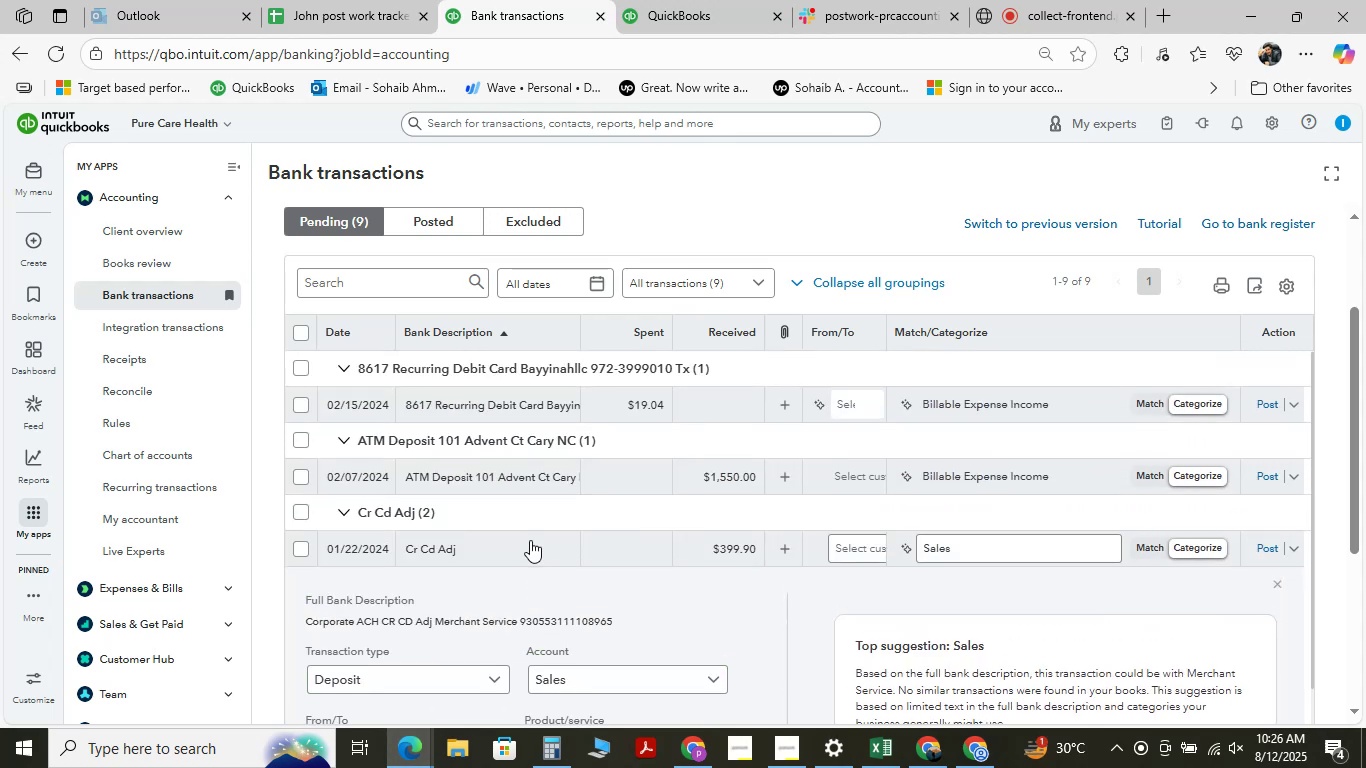 
scroll: coordinate [464, 437], scroll_direction: down, amount: 2.0
 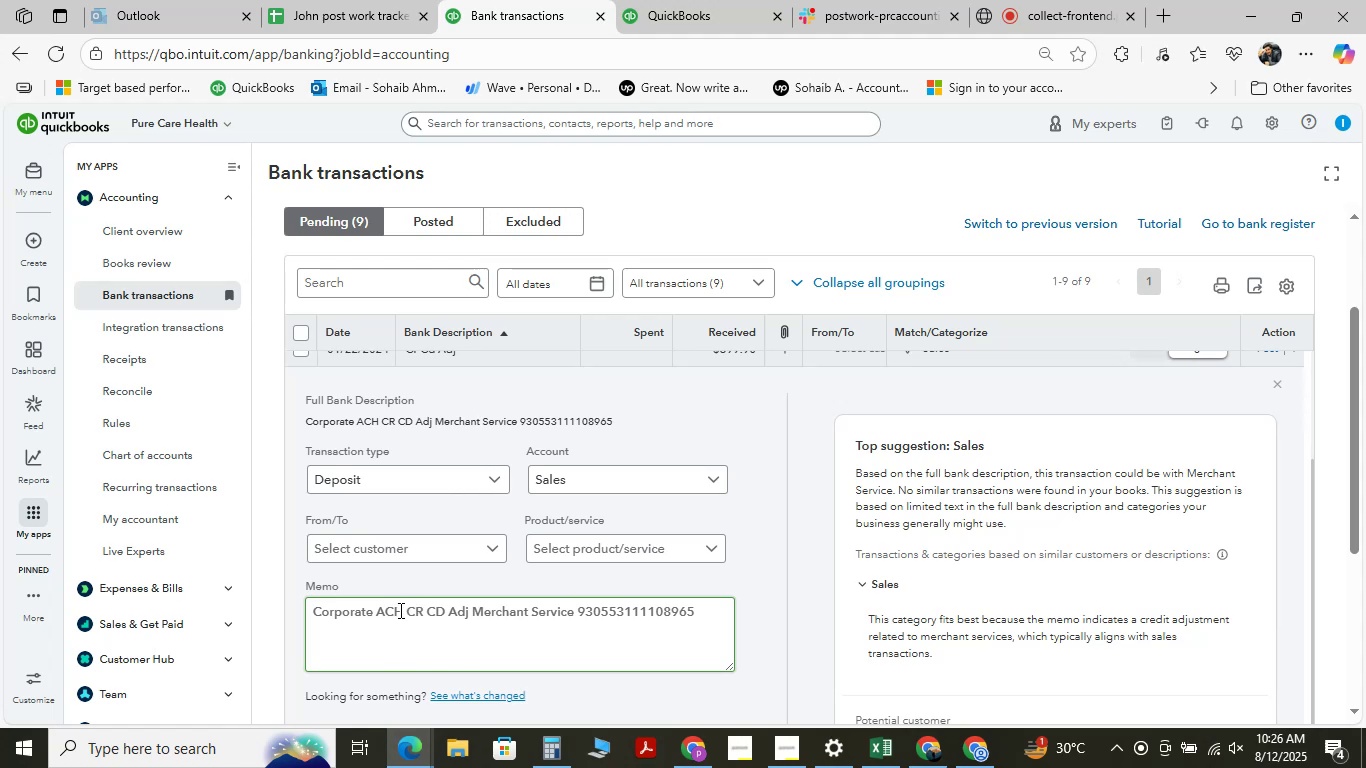 
wait(5.32)
 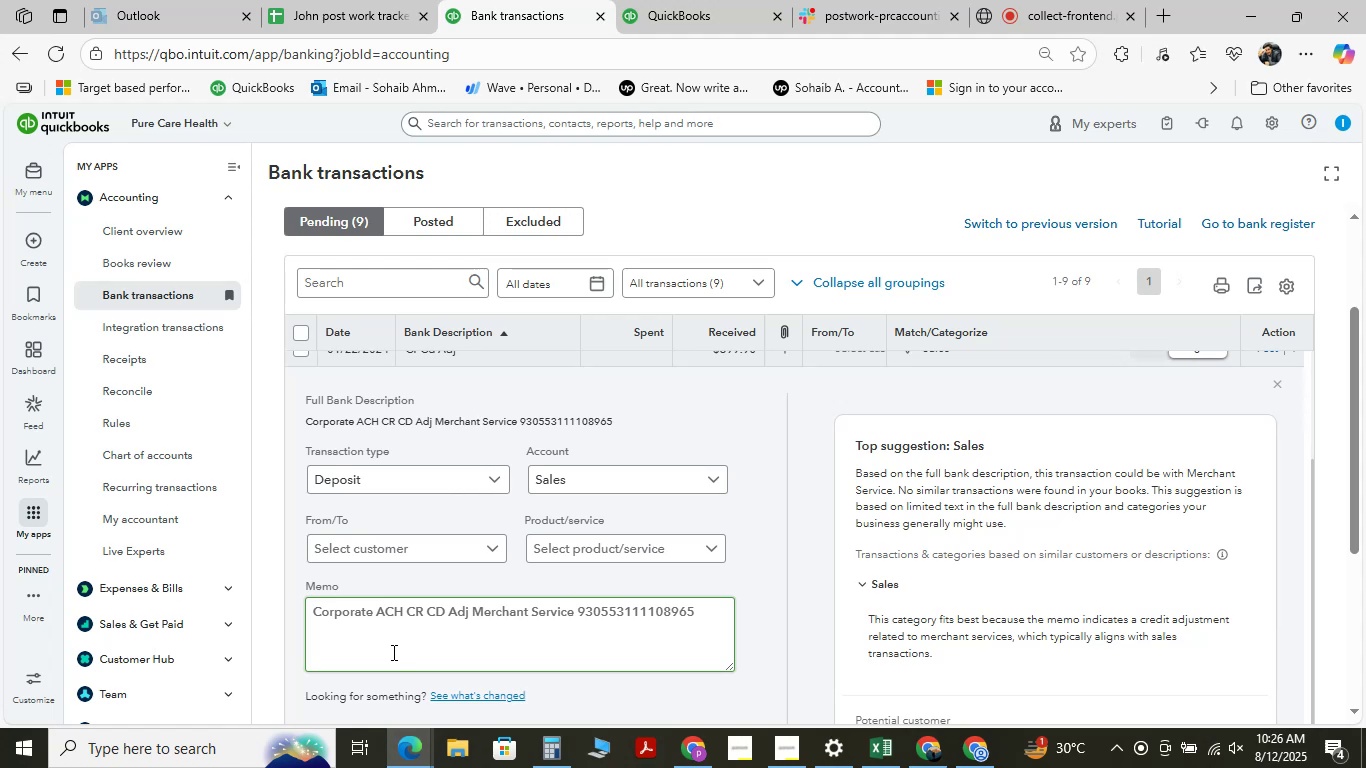 
left_click_drag(start_coordinate=[402, 612], to_coordinate=[470, 617])
 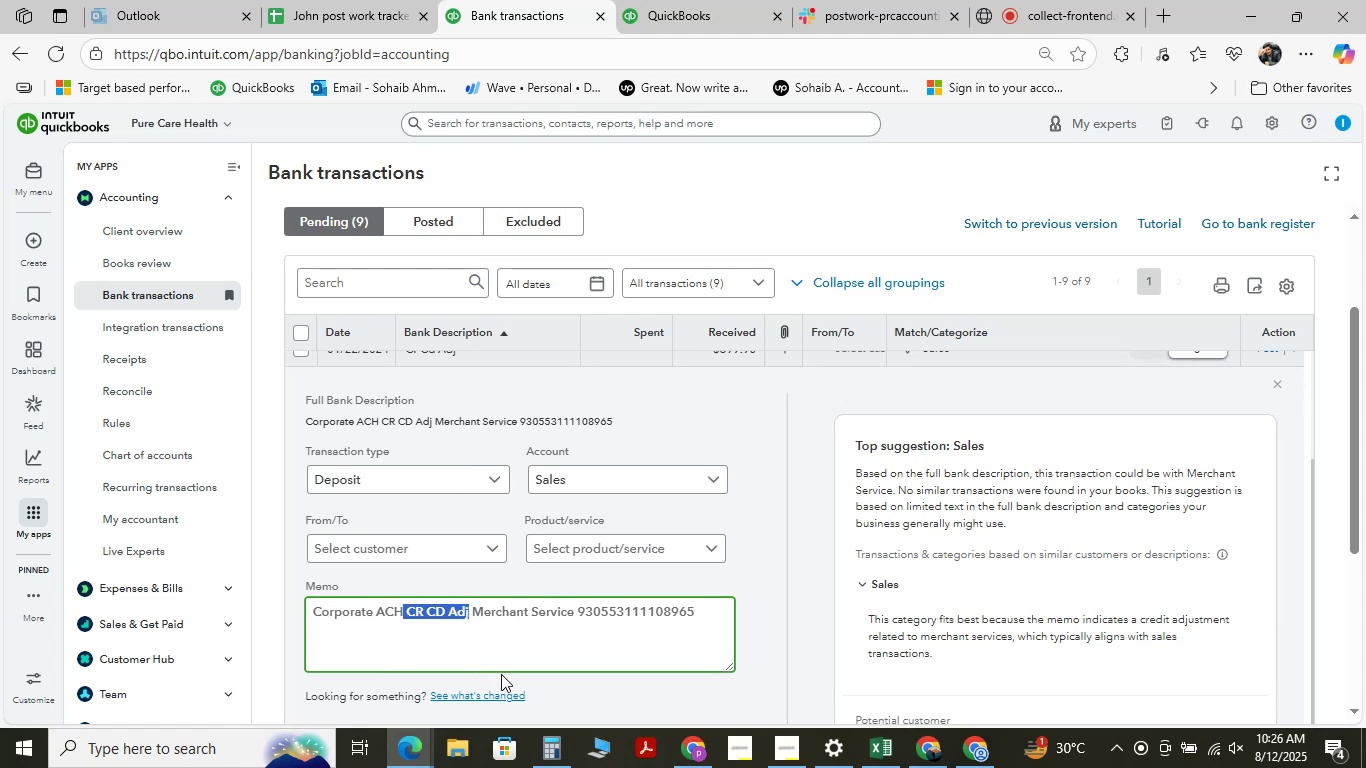 
key(Control+C)
 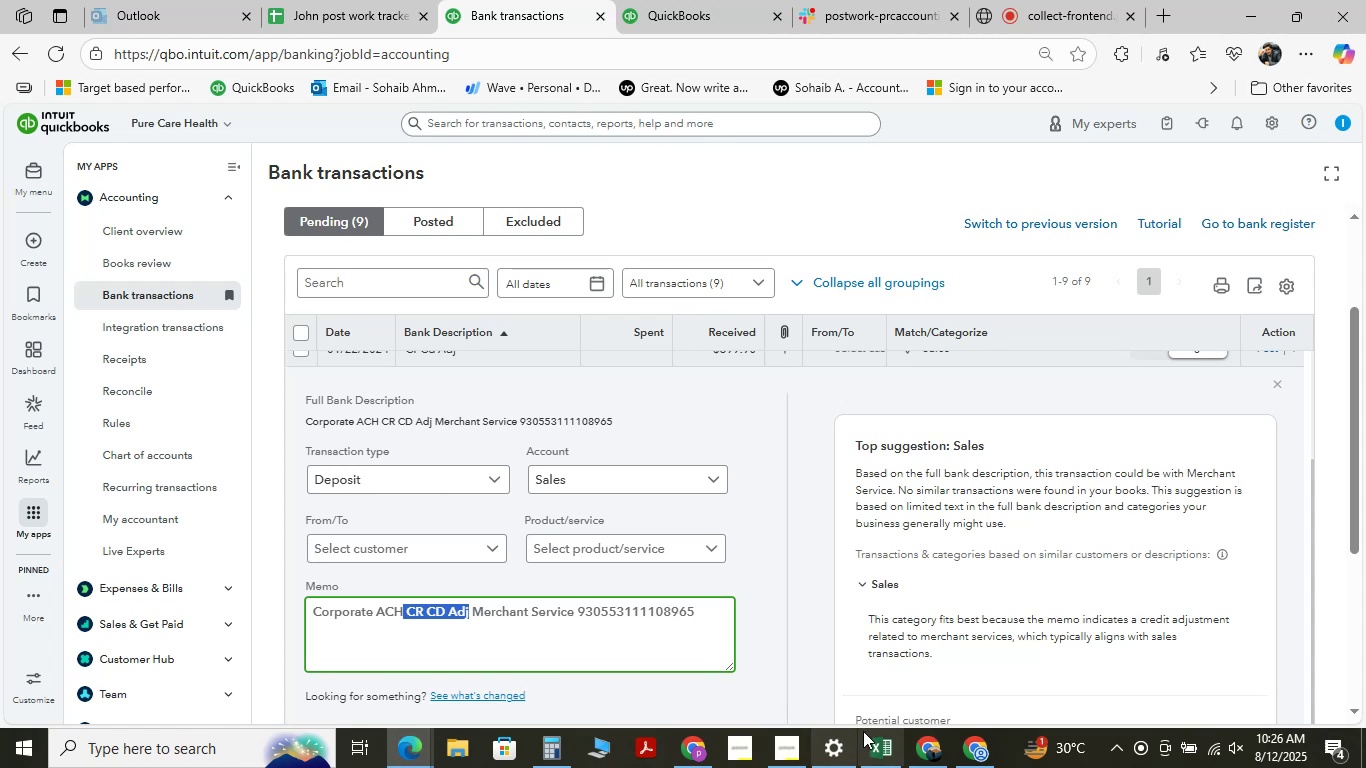 
left_click([876, 743])
 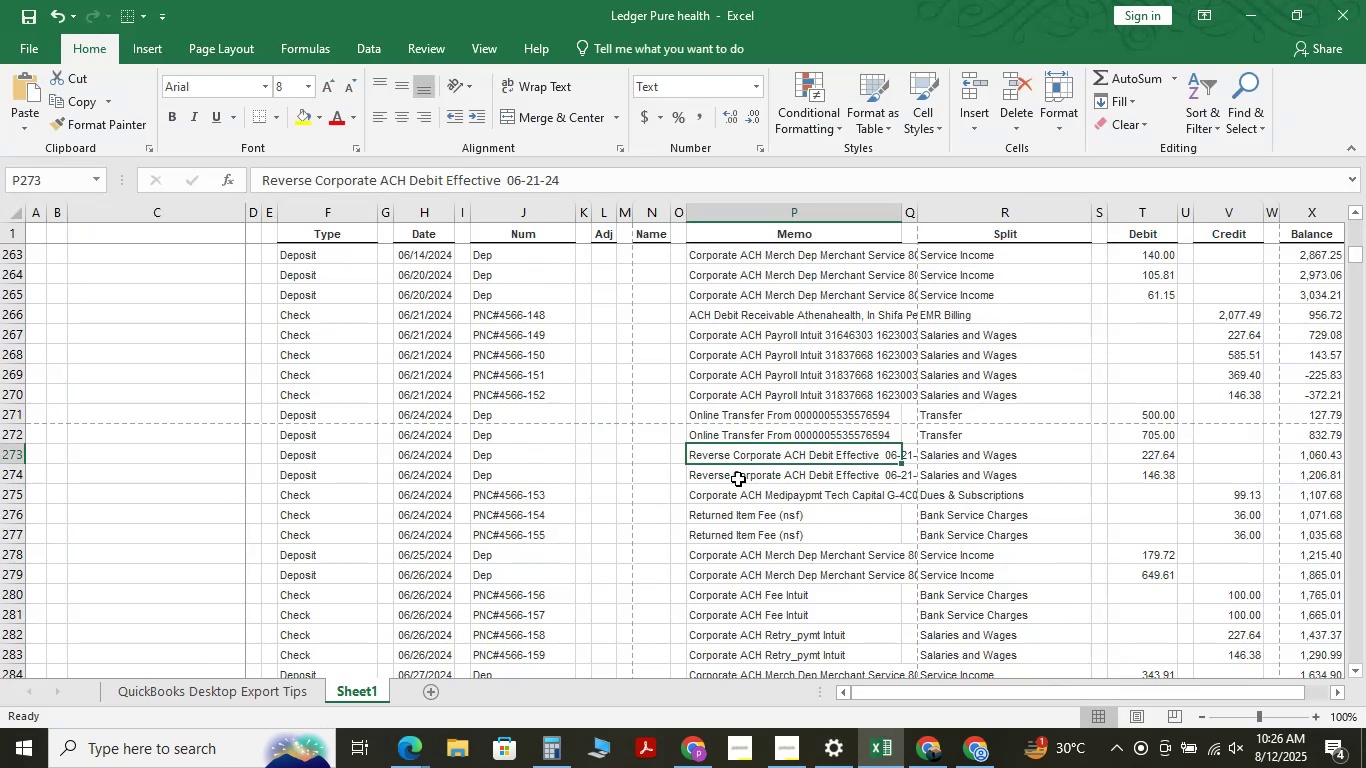 
key(Control+F)
 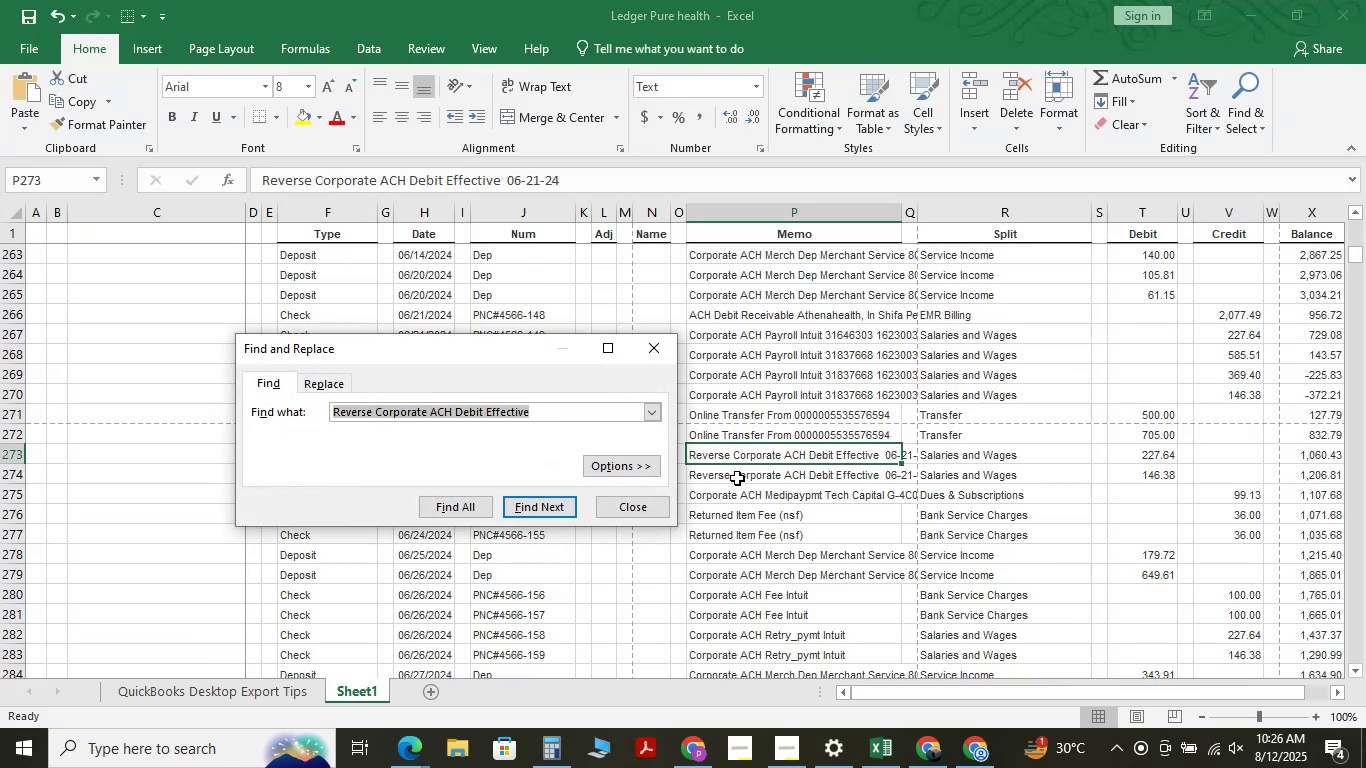 
key(Space)
 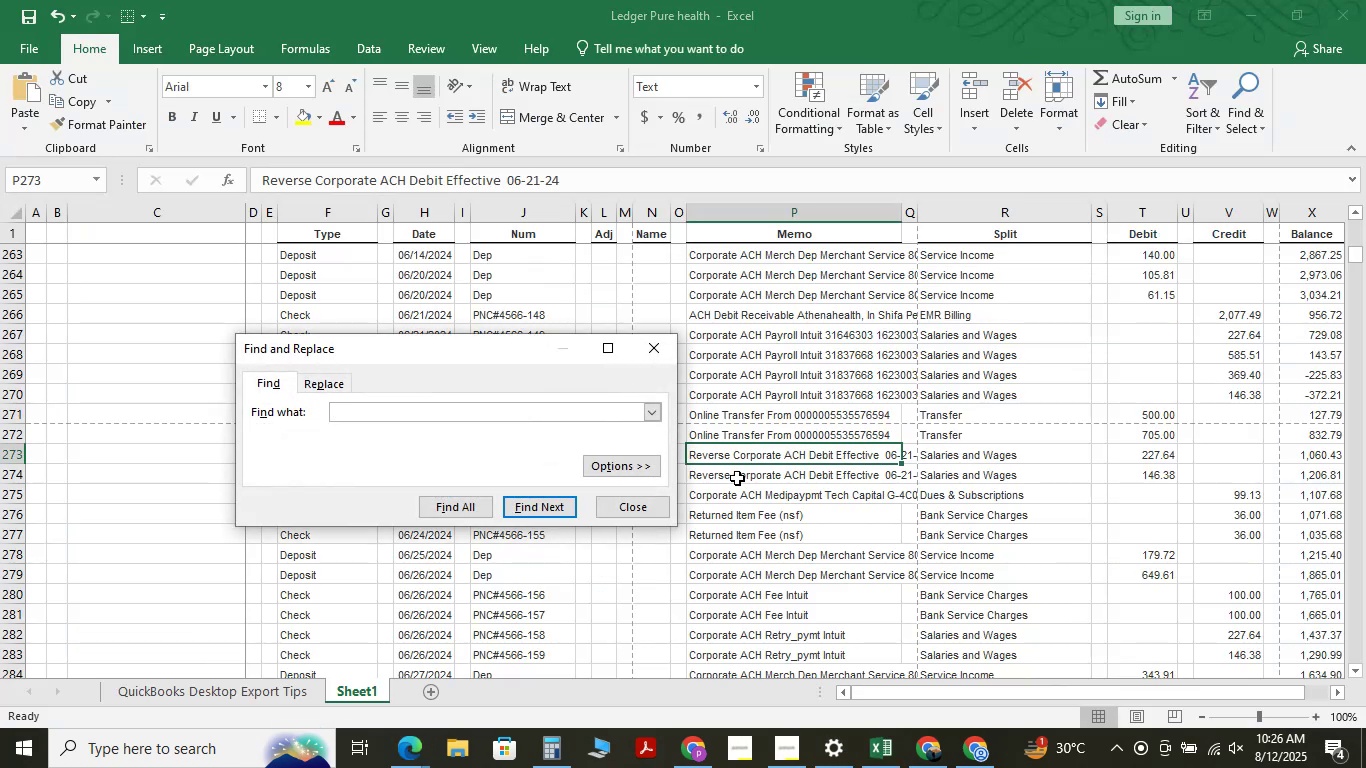 
key(Backspace)
 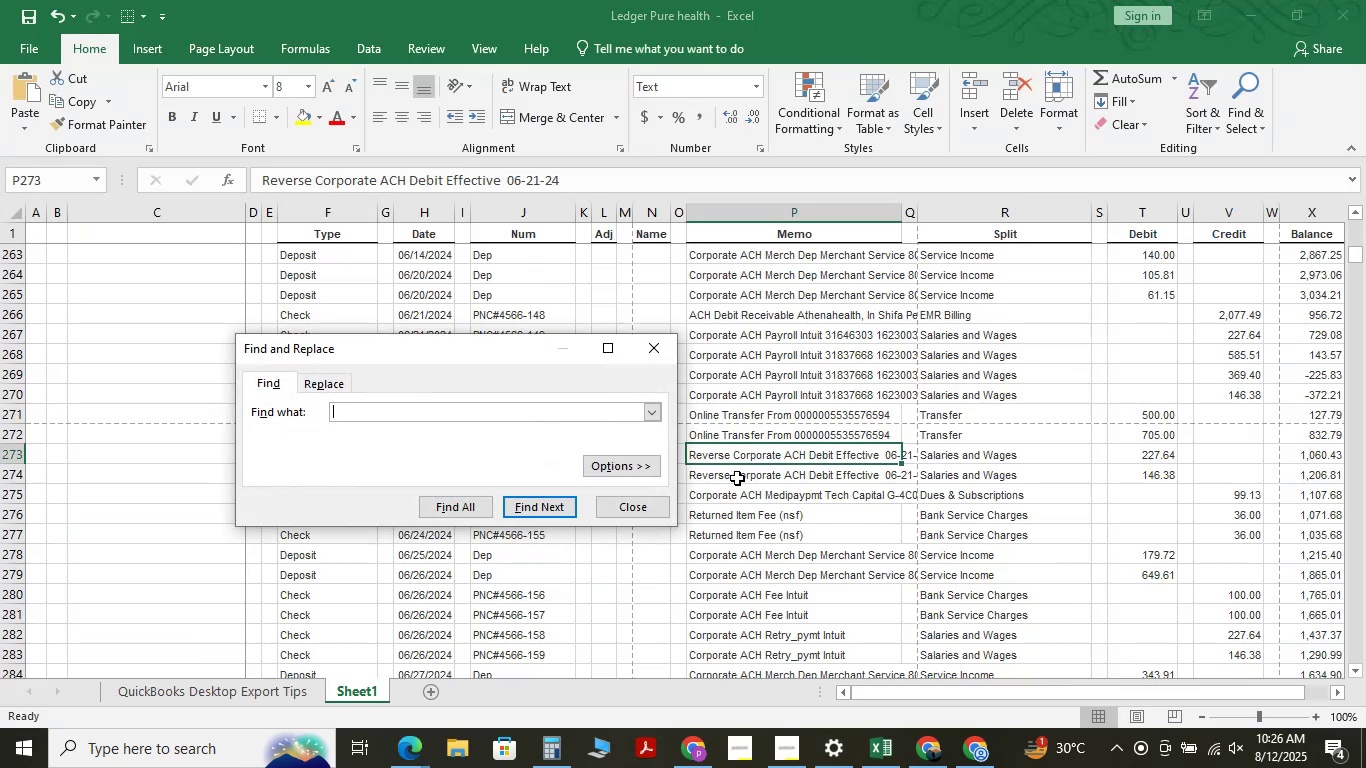 
key(Control+V)
 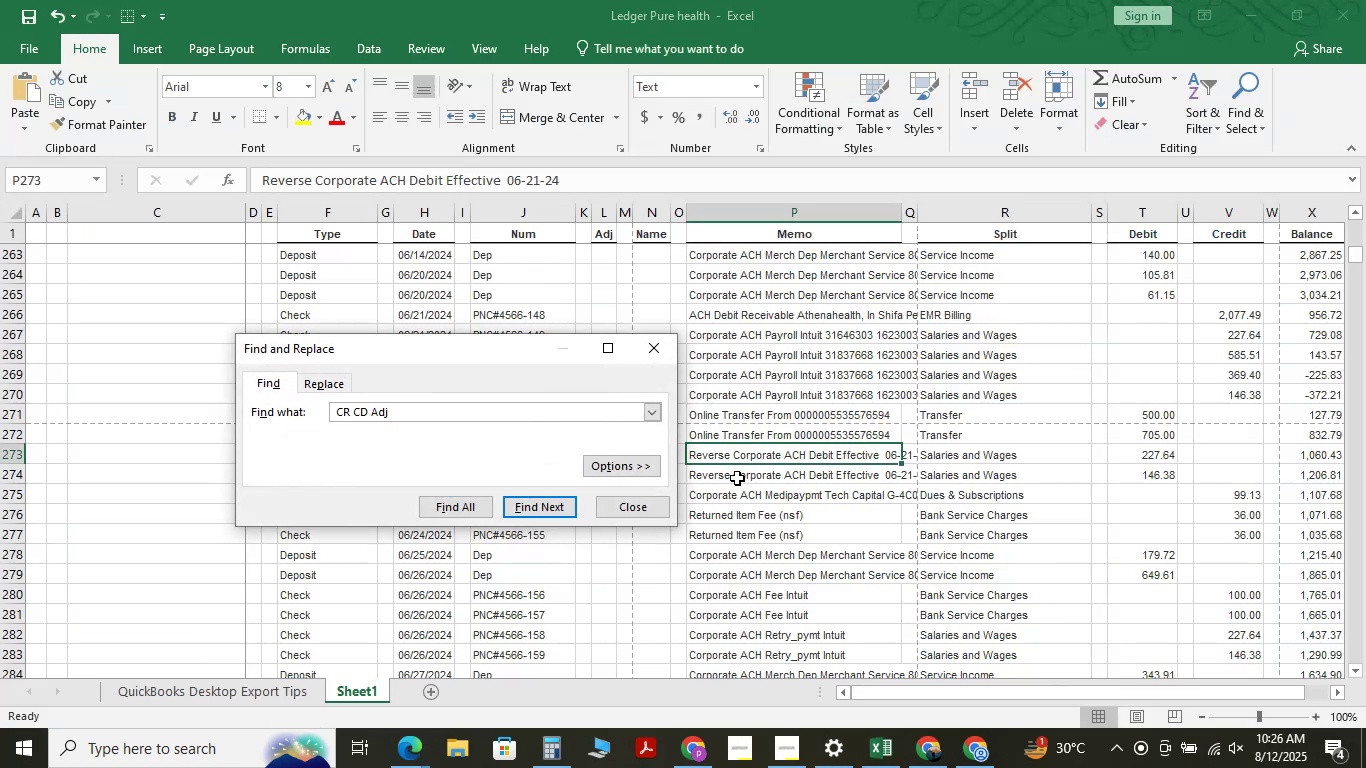 
key(NumpadEnter)
 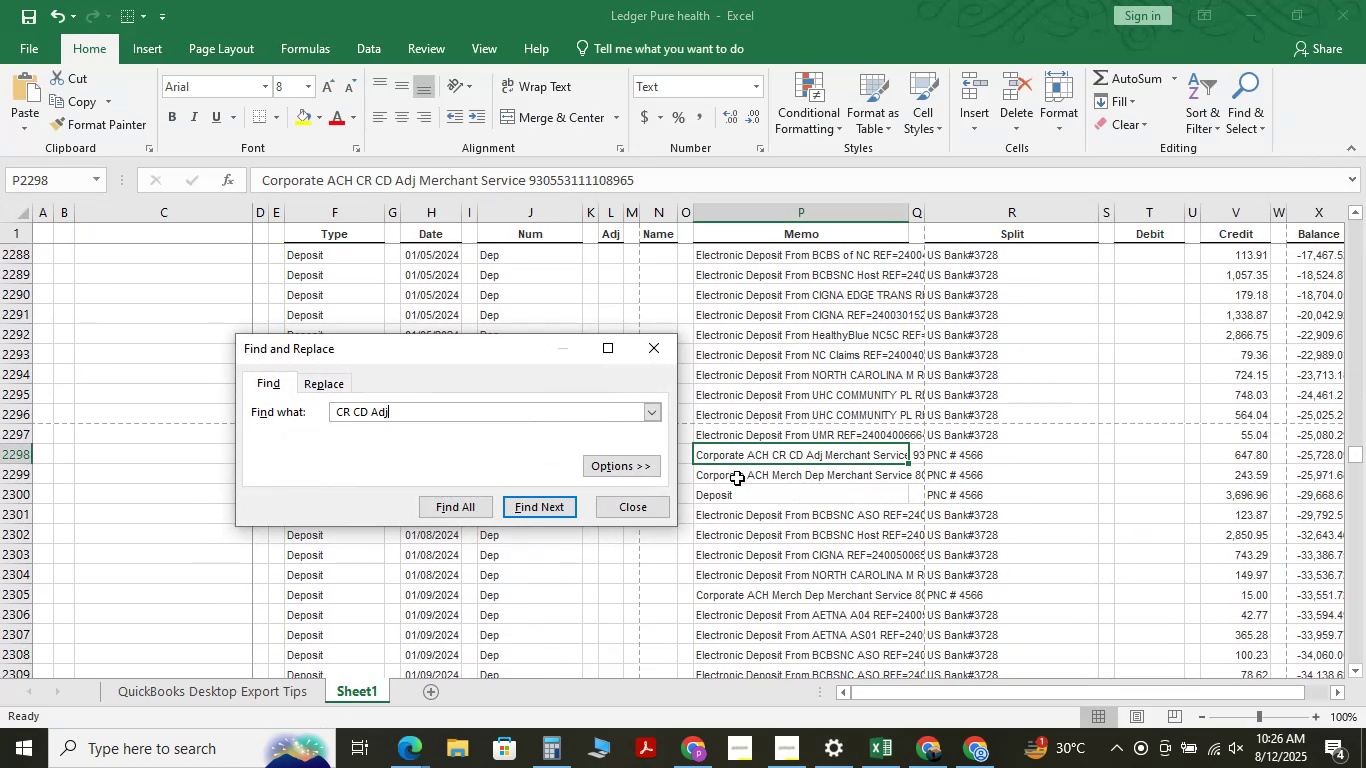 
key(NumpadEnter)
 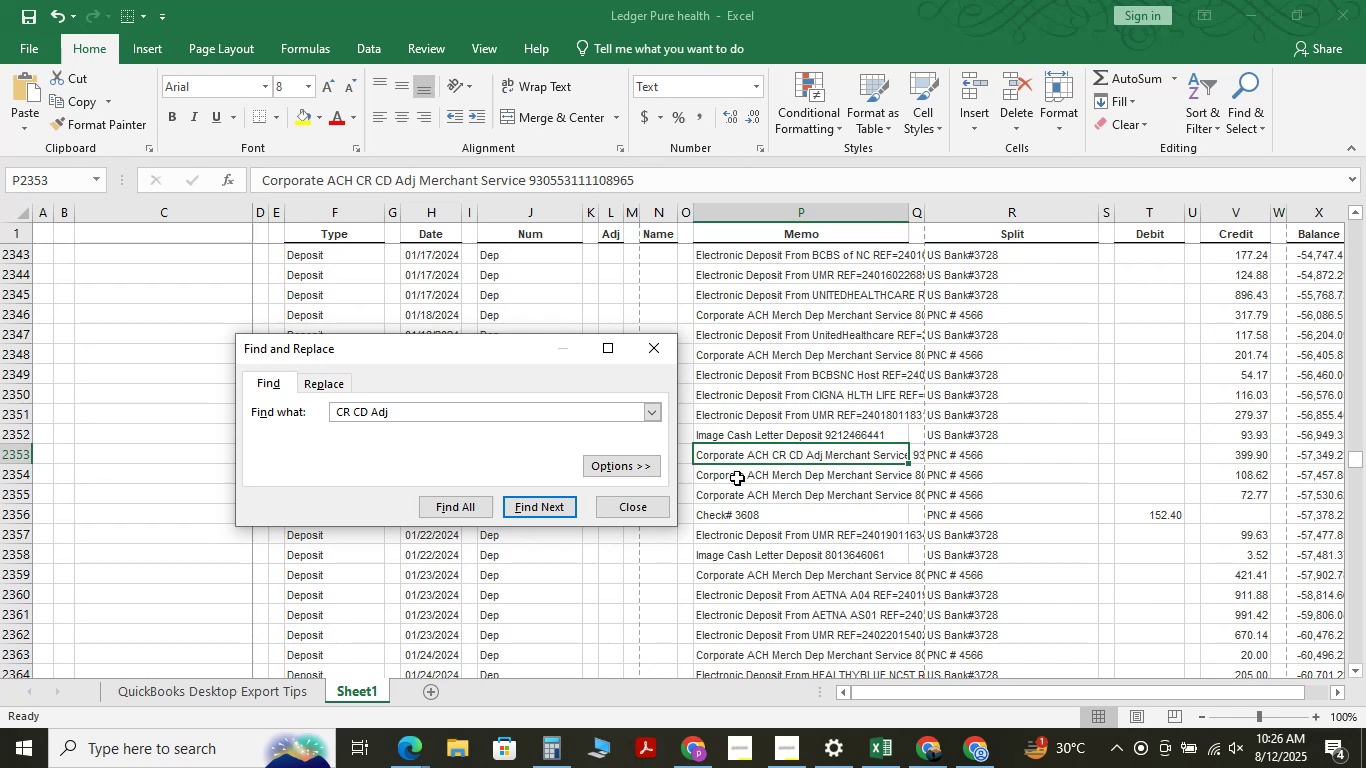 
key(NumpadEnter)
 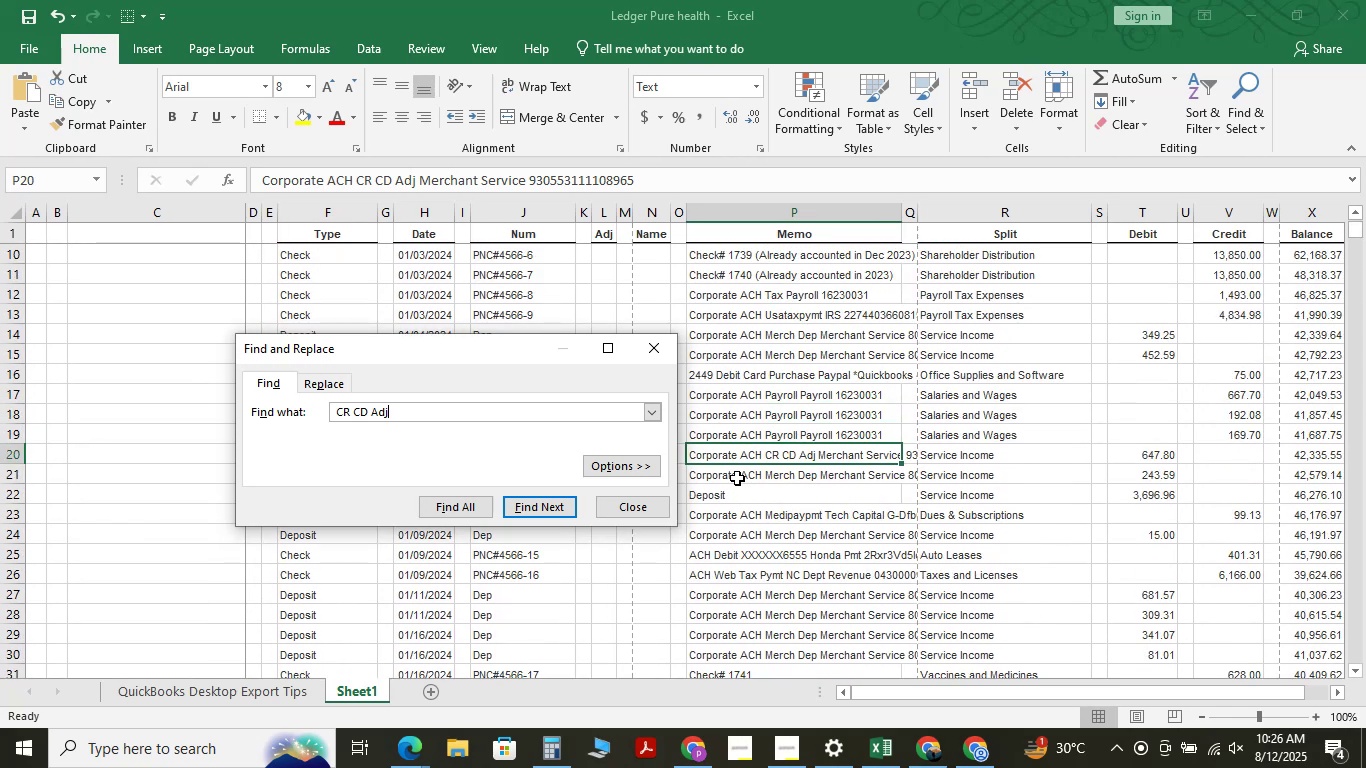 
key(NumpadEnter)
 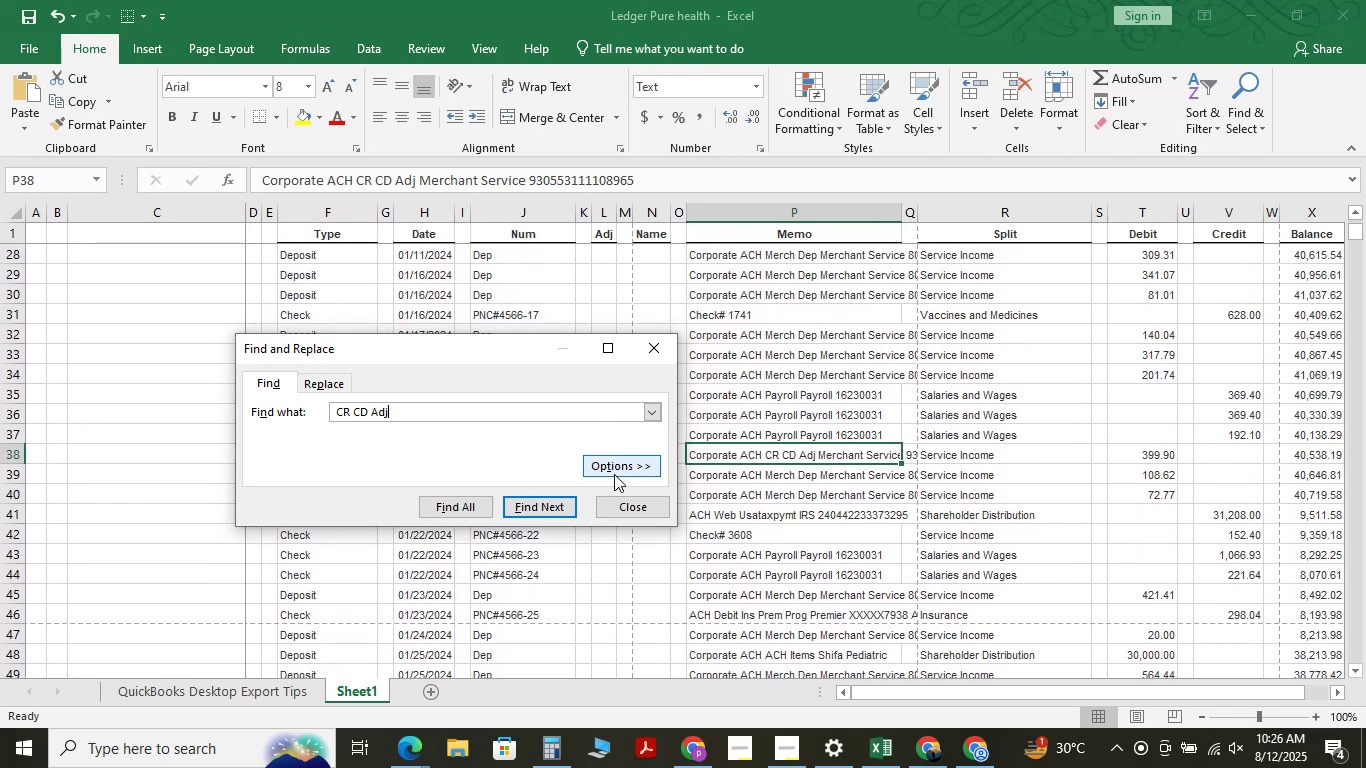 
left_click([629, 516])
 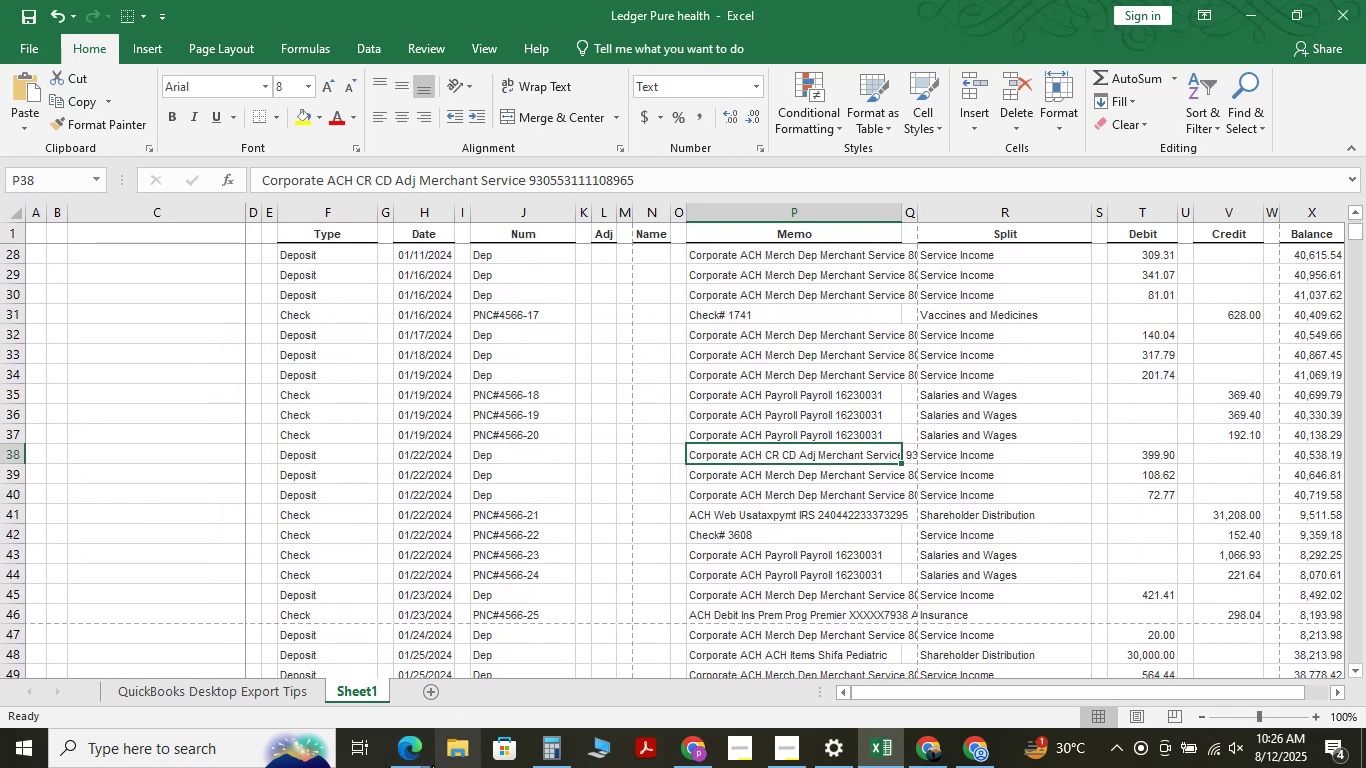 
left_click([415, 765])
 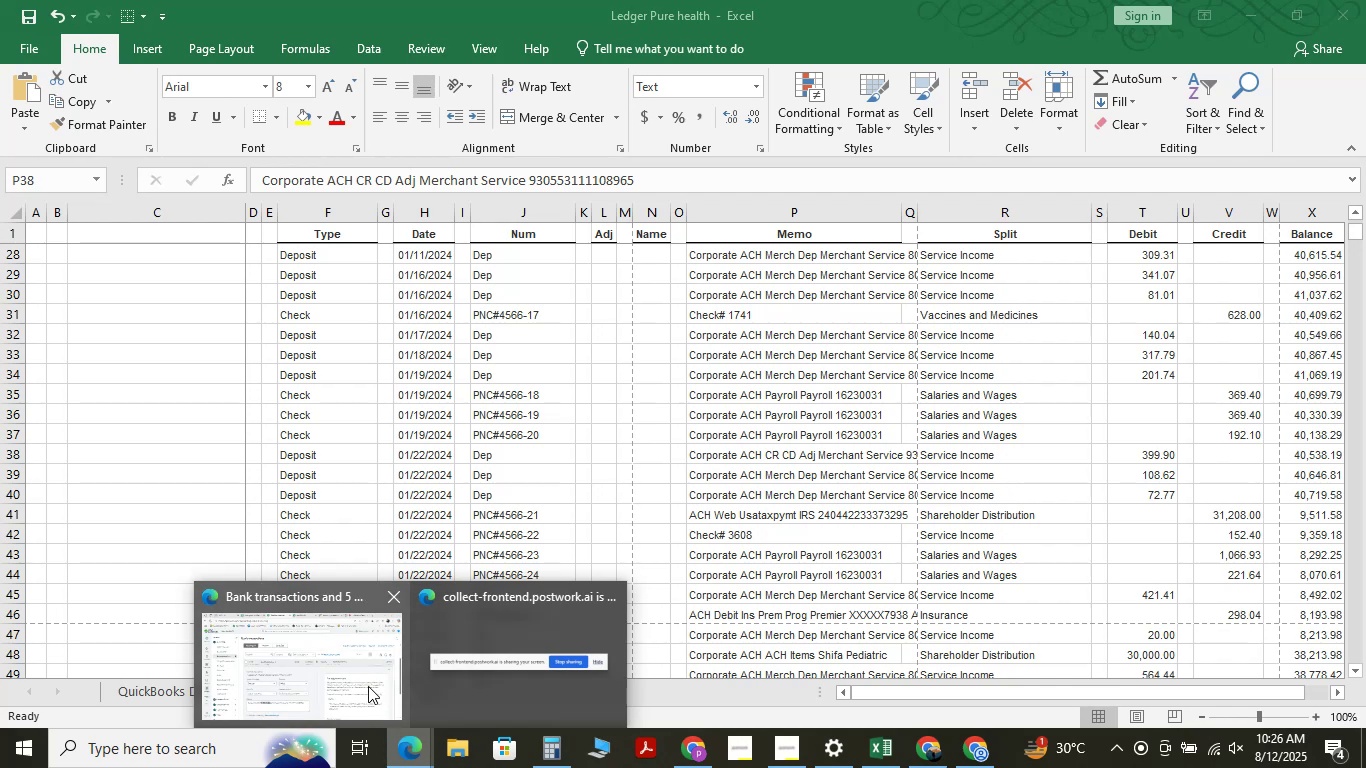 
left_click([354, 669])
 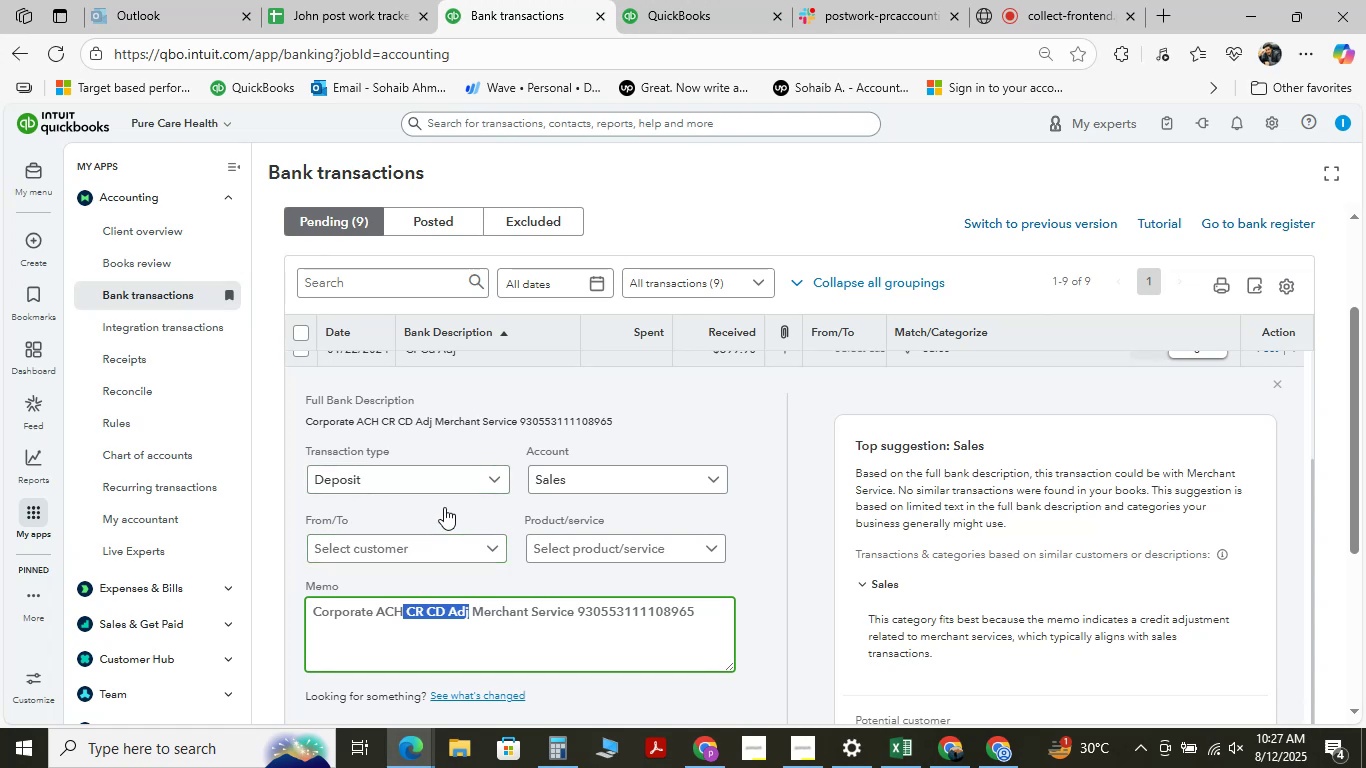 
wait(20.94)
 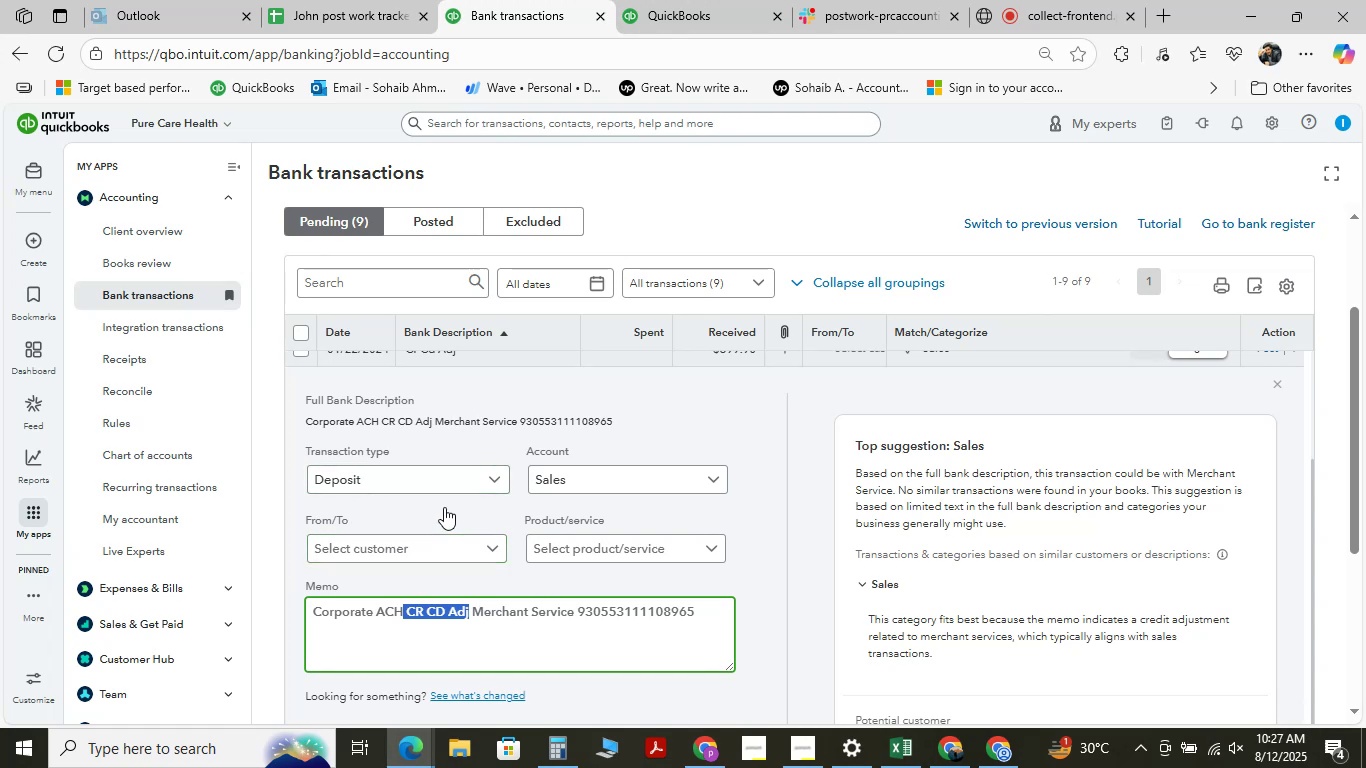 
left_click([468, 553])
 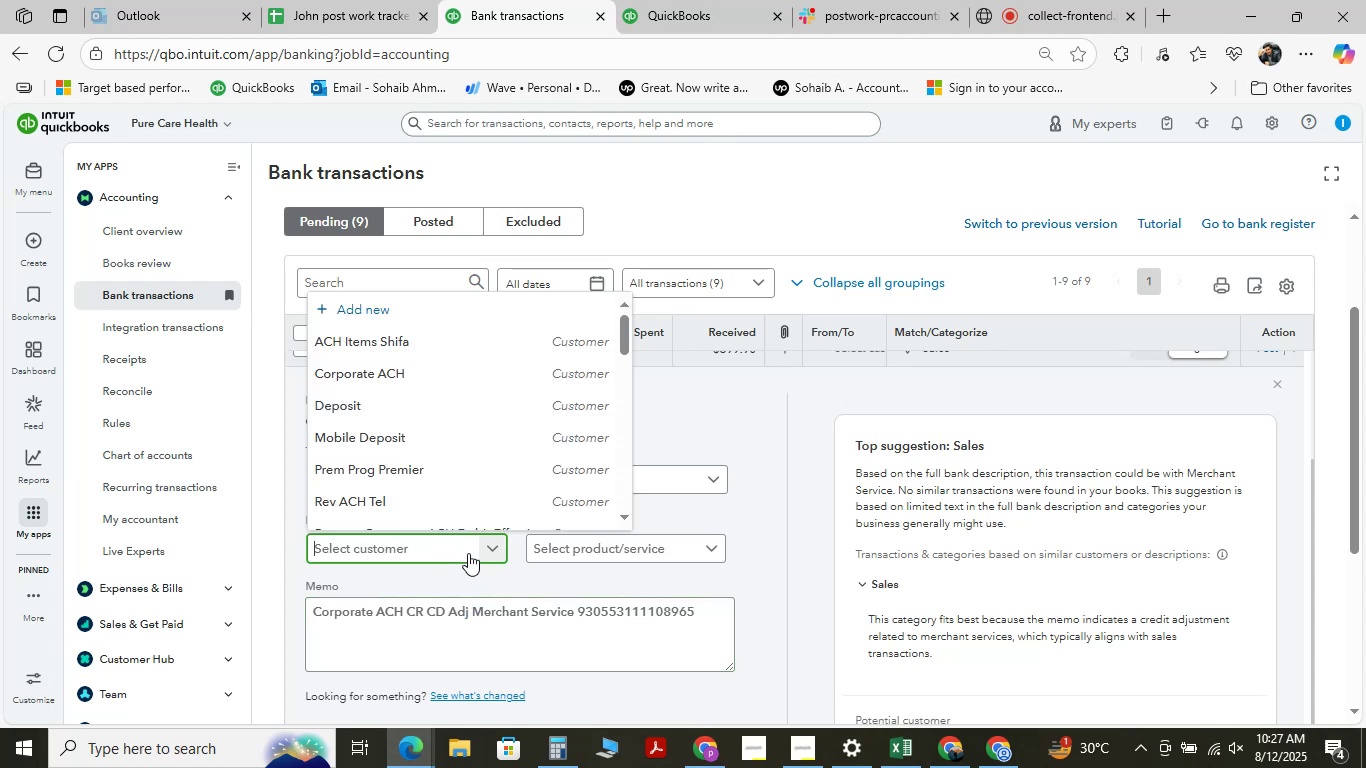 
key(Control+V)
 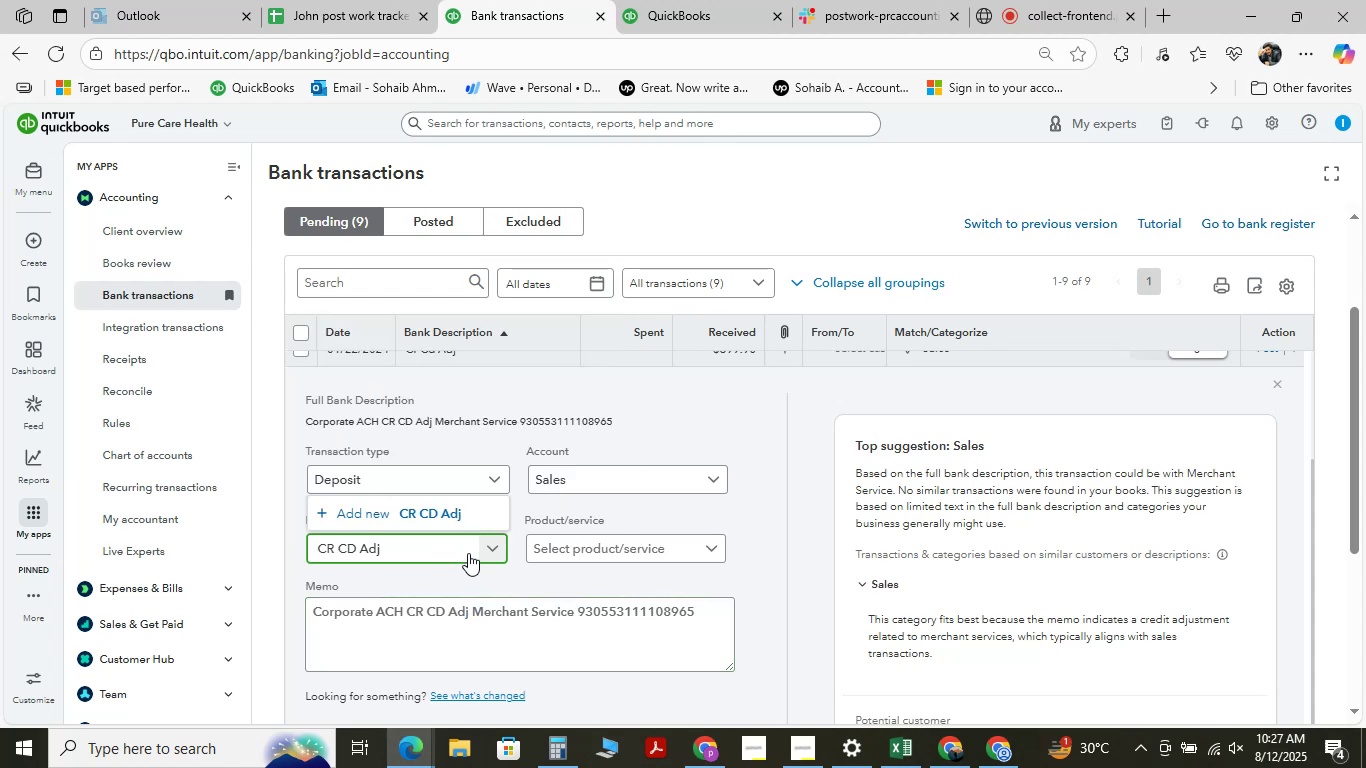 
mouse_move([470, 503])
 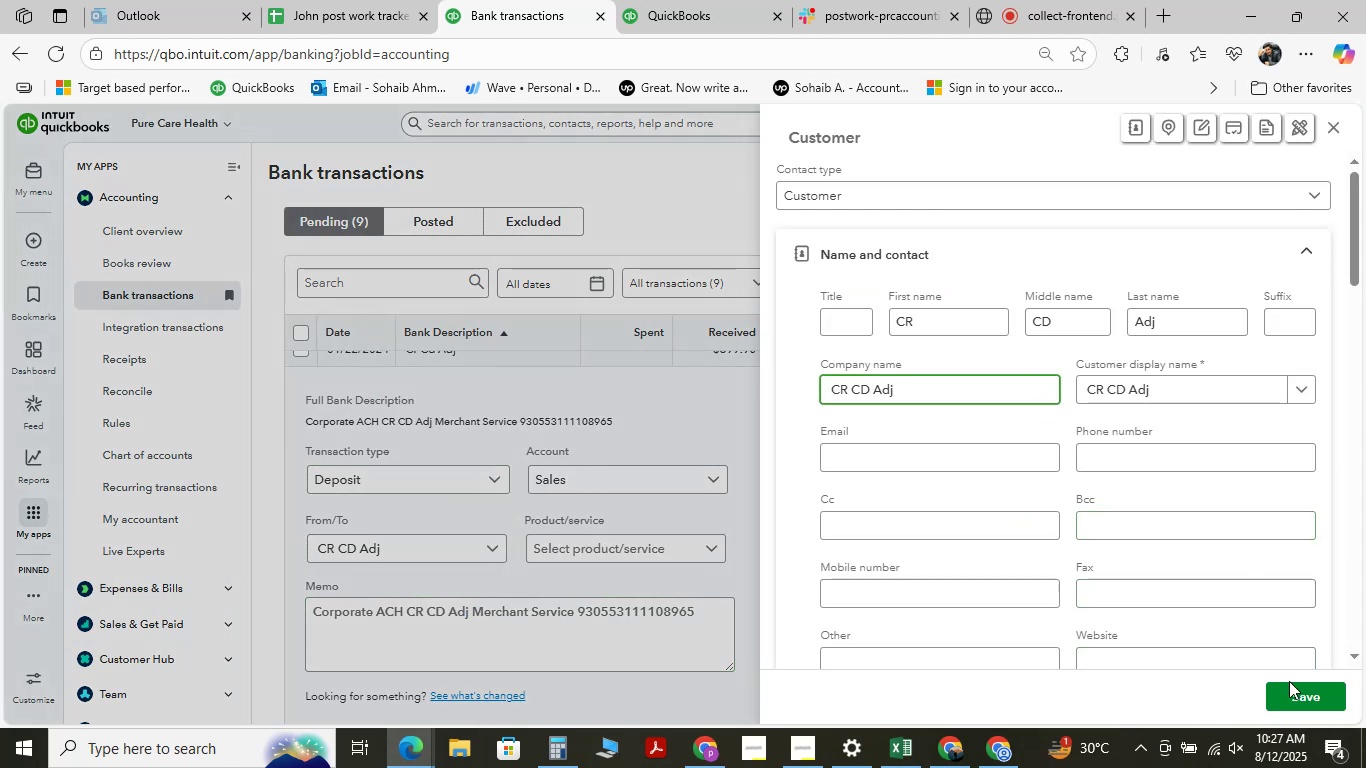 
left_click([1291, 696])
 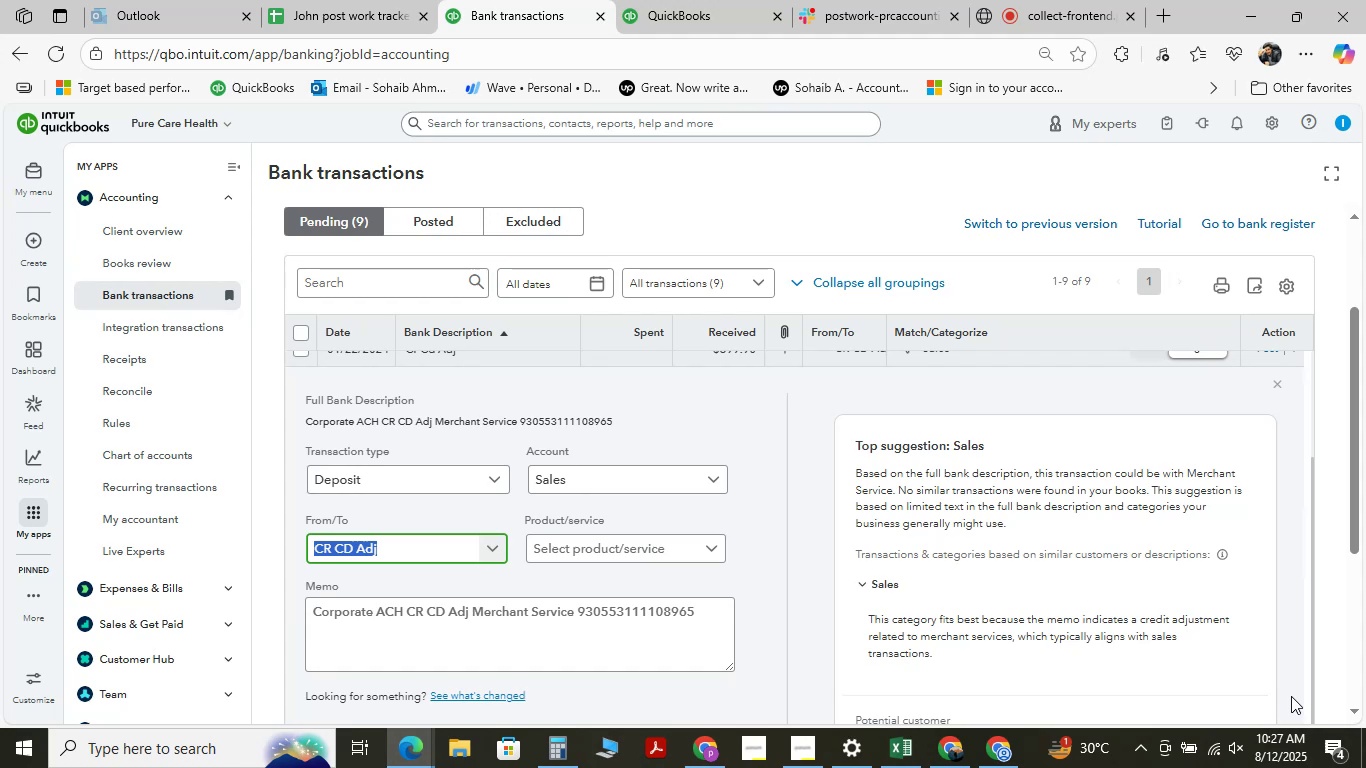 
wait(5.65)
 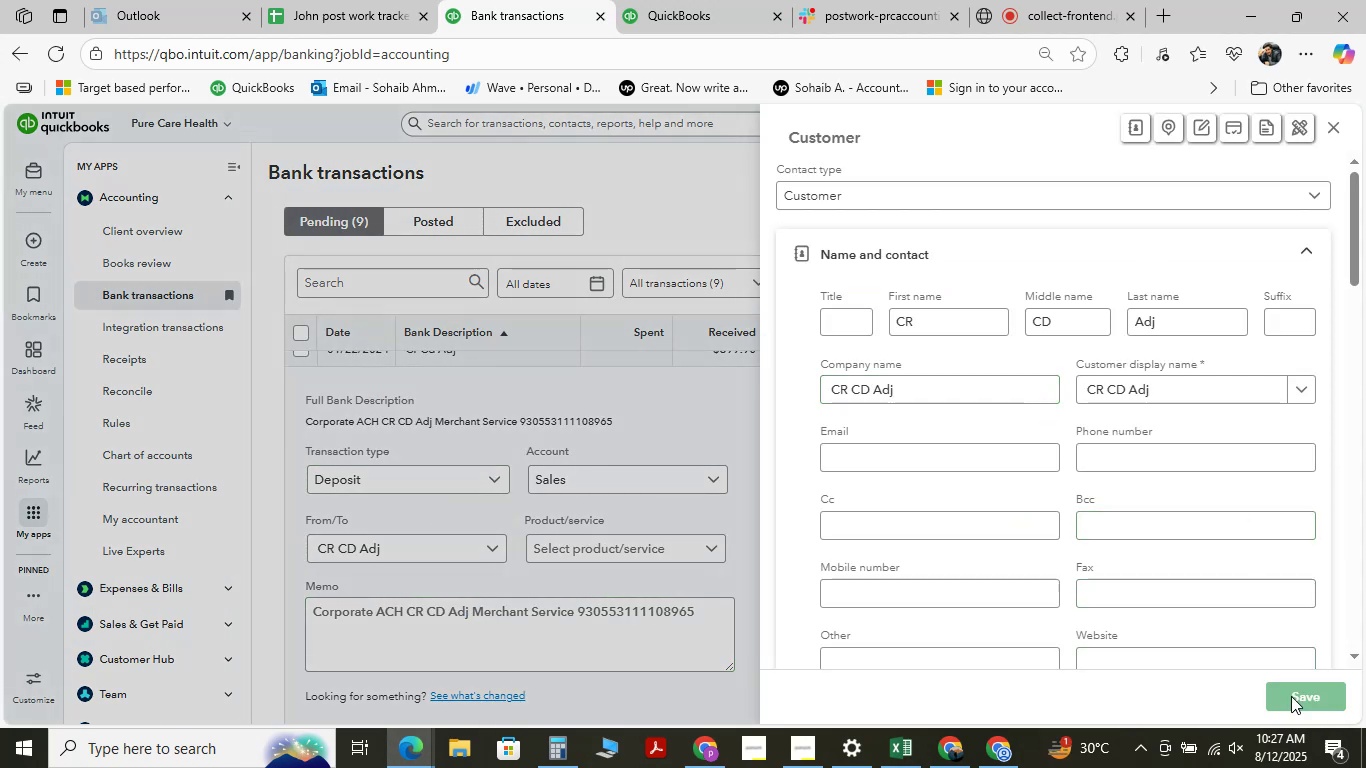 
mouse_move([535, 488])
 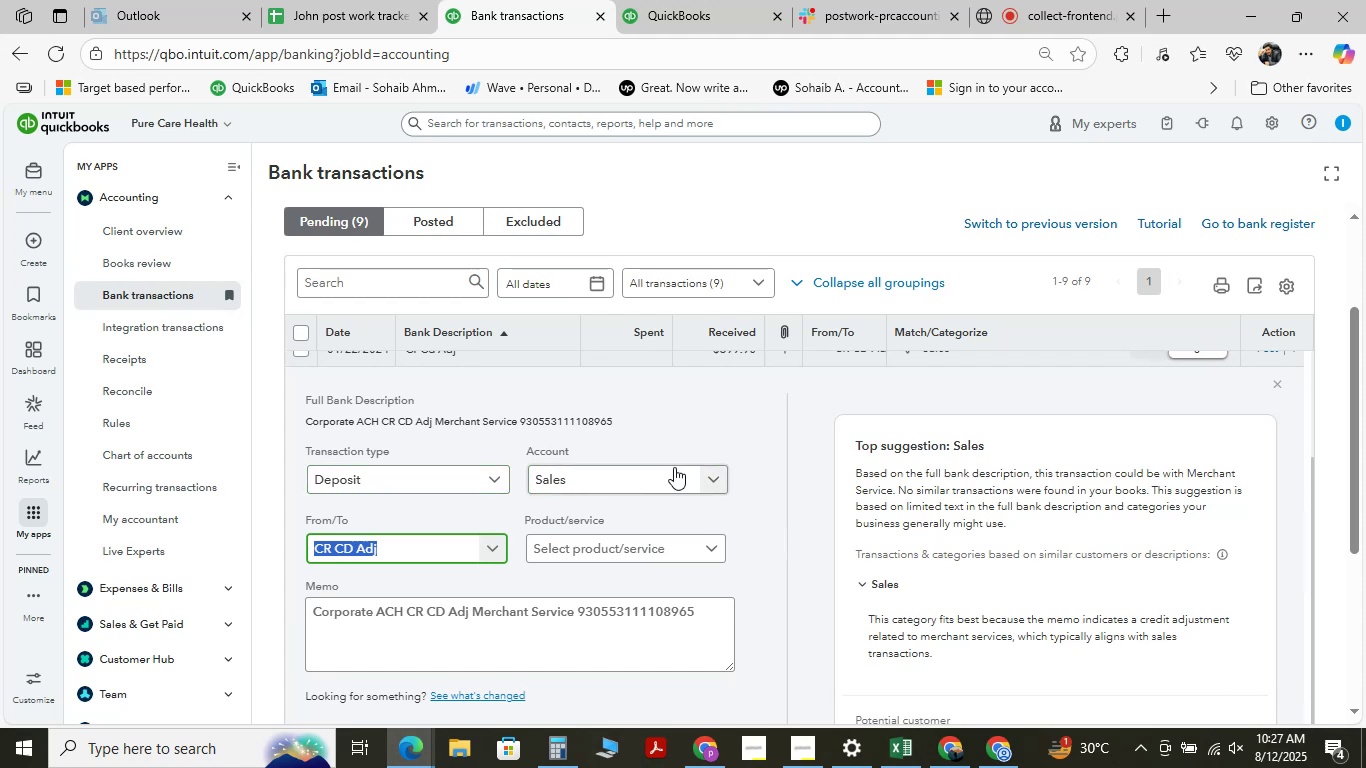 
left_click([707, 477])
 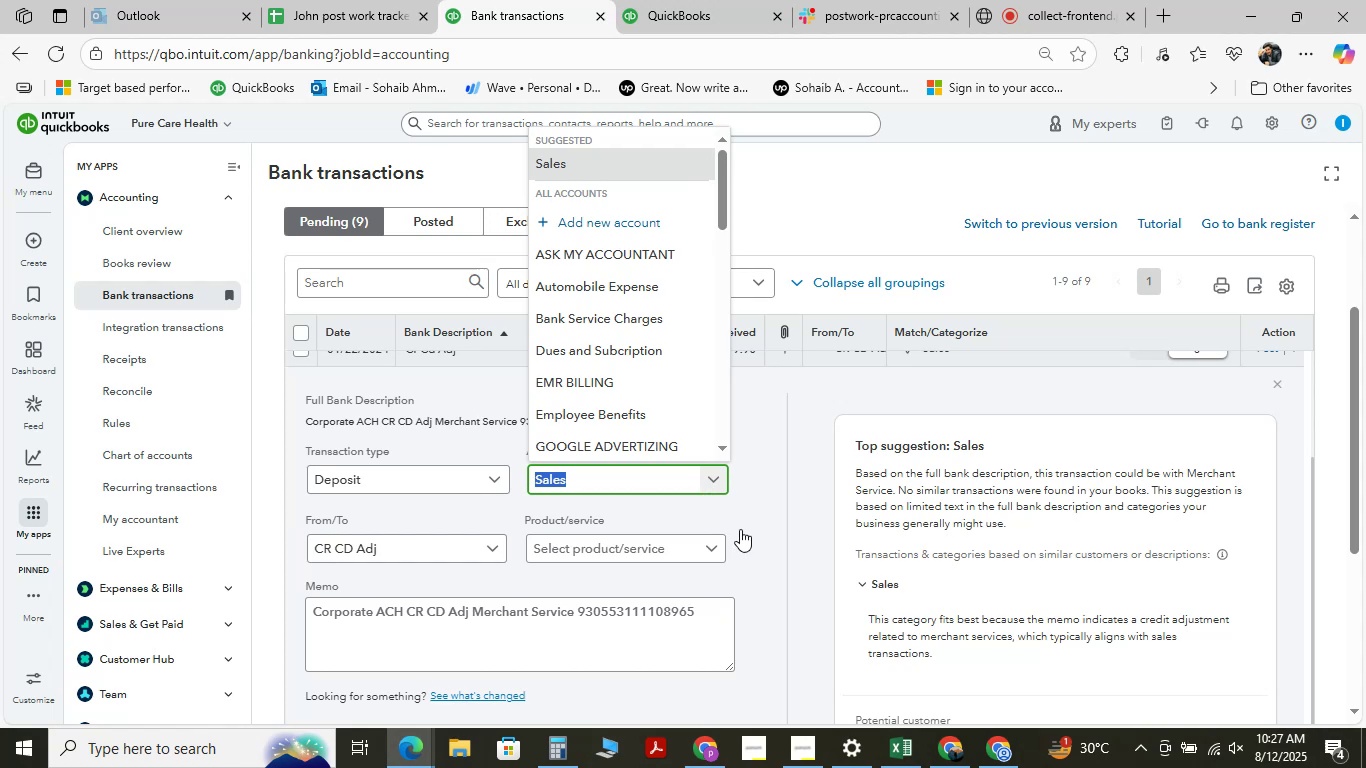 
type( )
key(Backspace)
type(service income)
 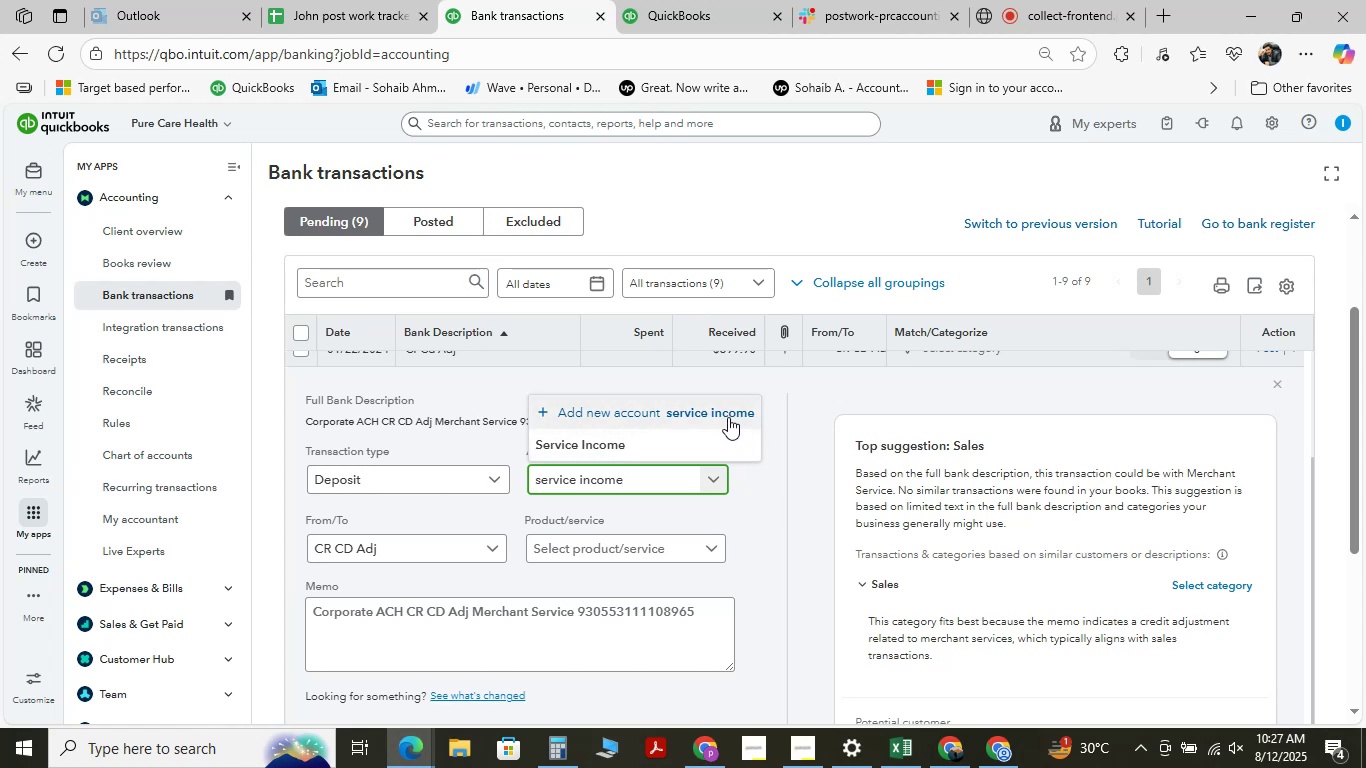 
wait(9.55)
 